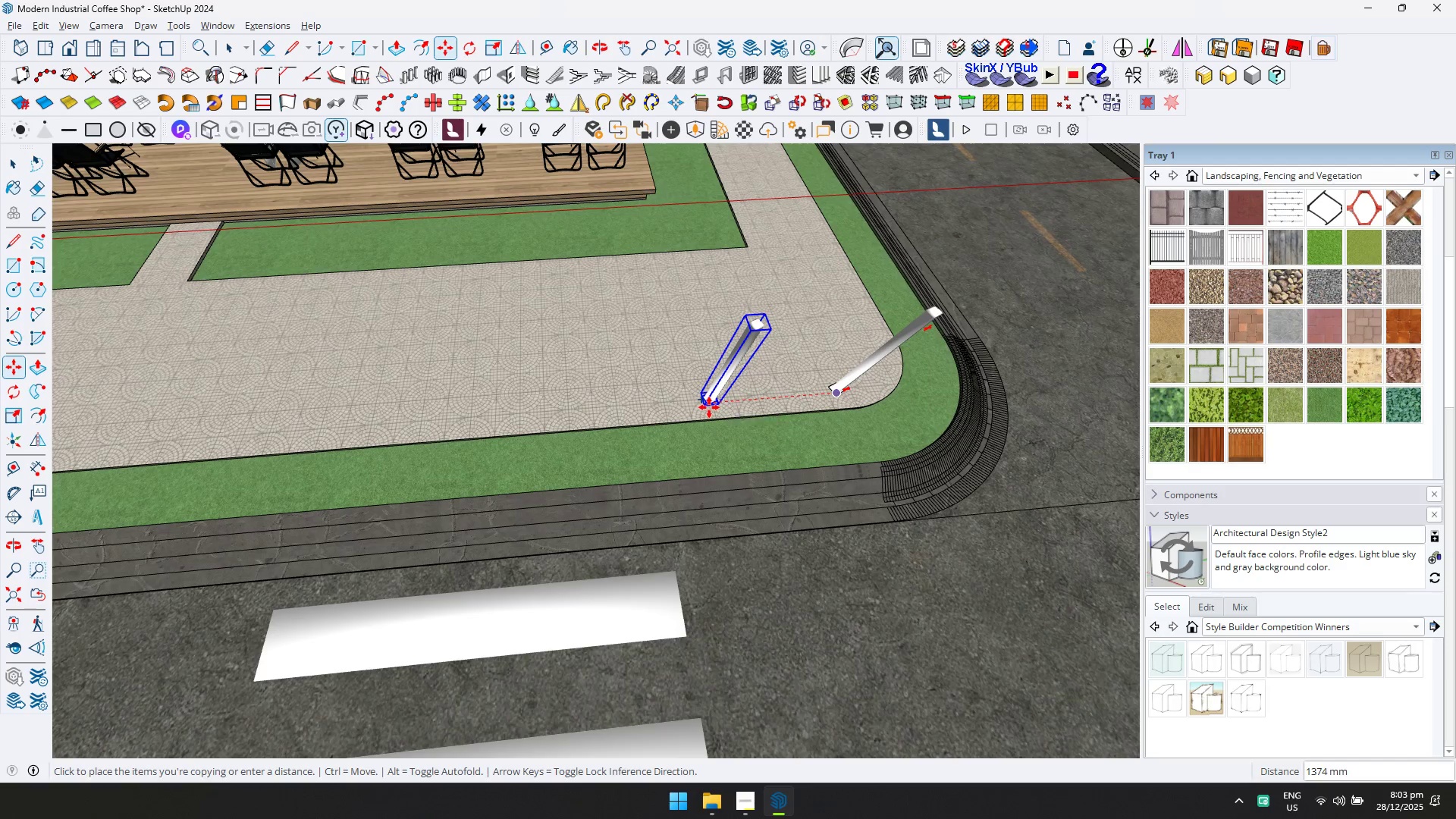 
key(ArrowLeft)
 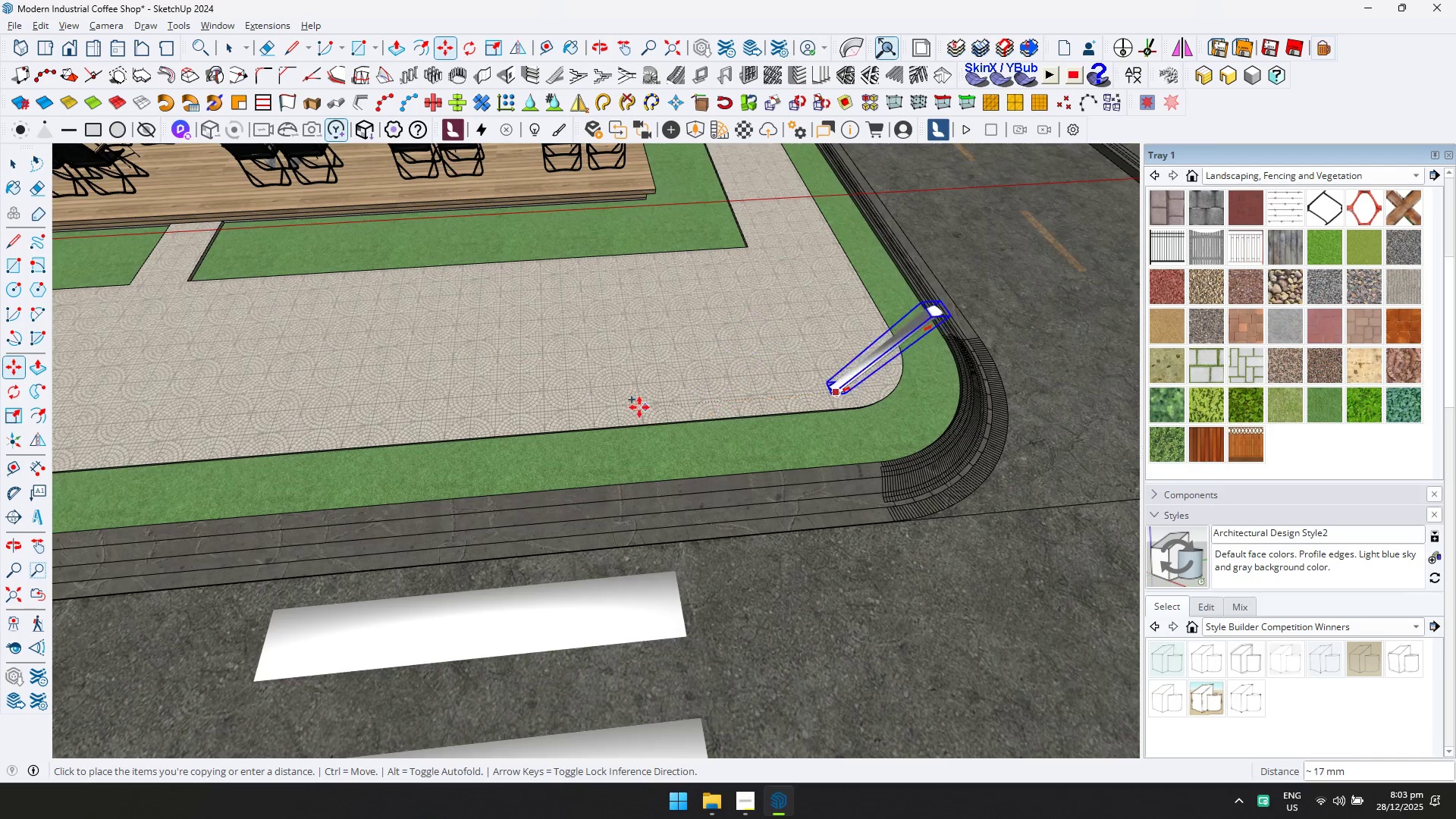 
key(ArrowRight)
 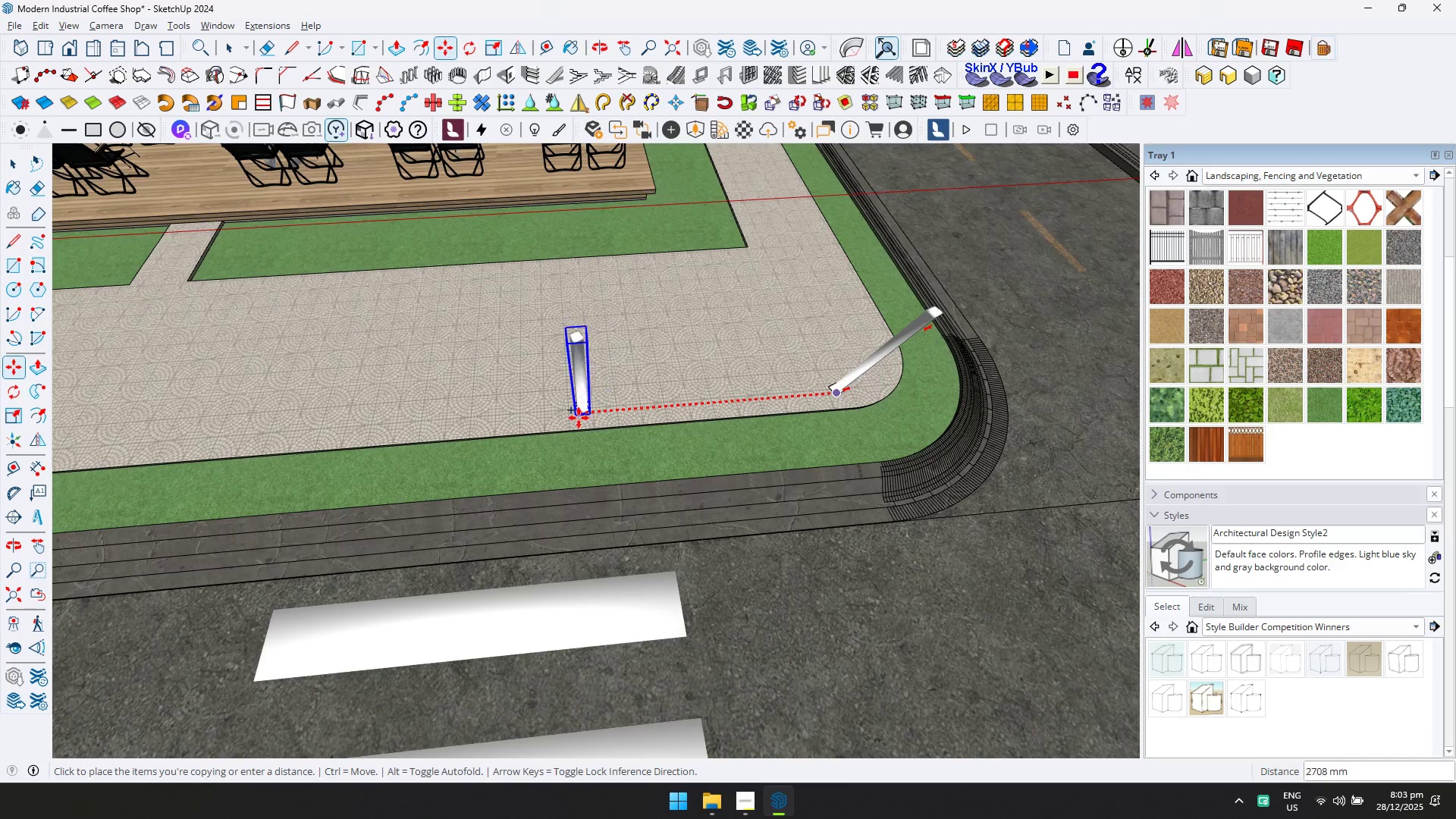 
hold_key(key=ShiftLeft, duration=0.47)
scroll: coordinate [381, 450], scroll_direction: down, amount: 12.0
 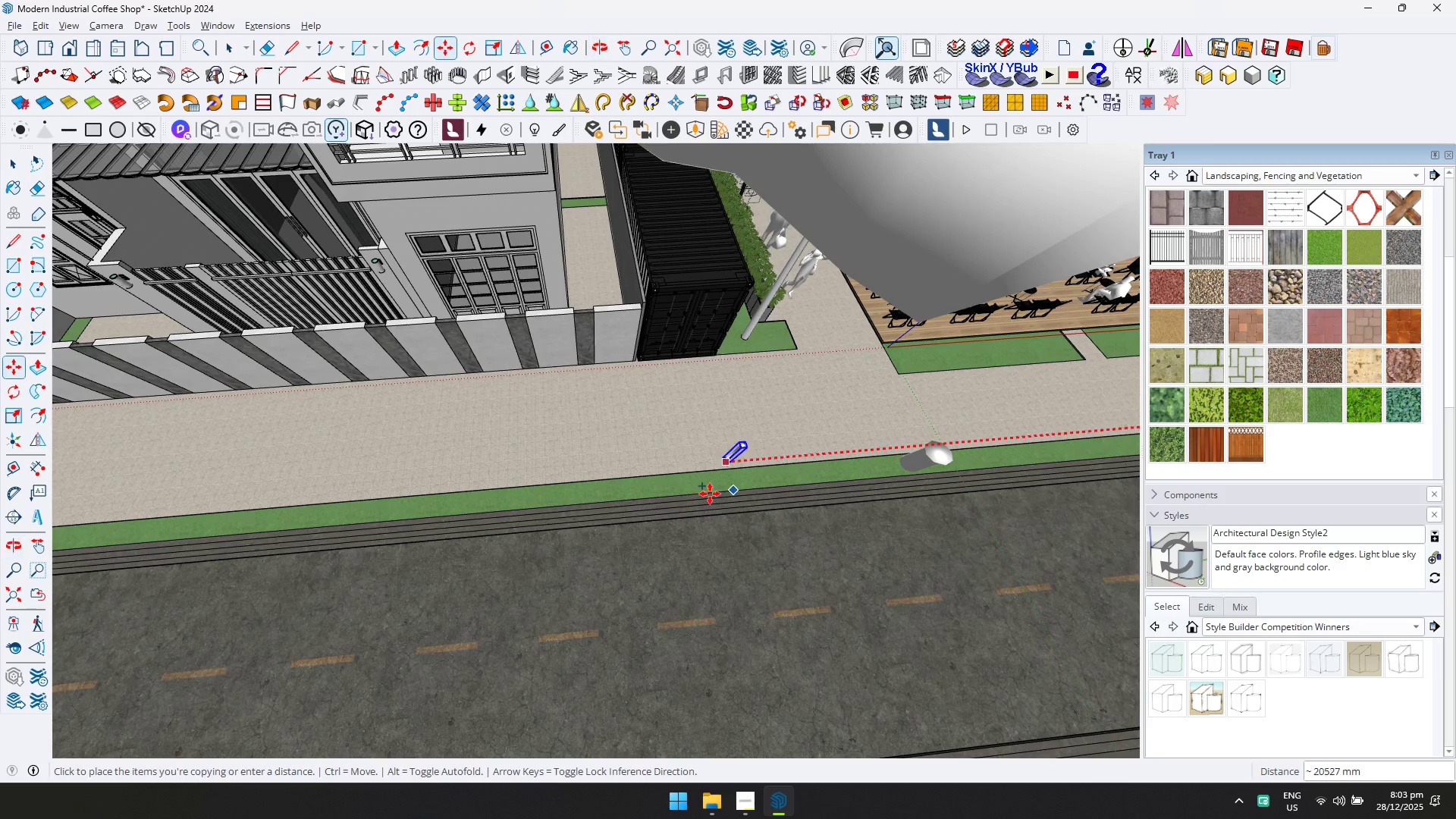 
left_click([635, 315])
 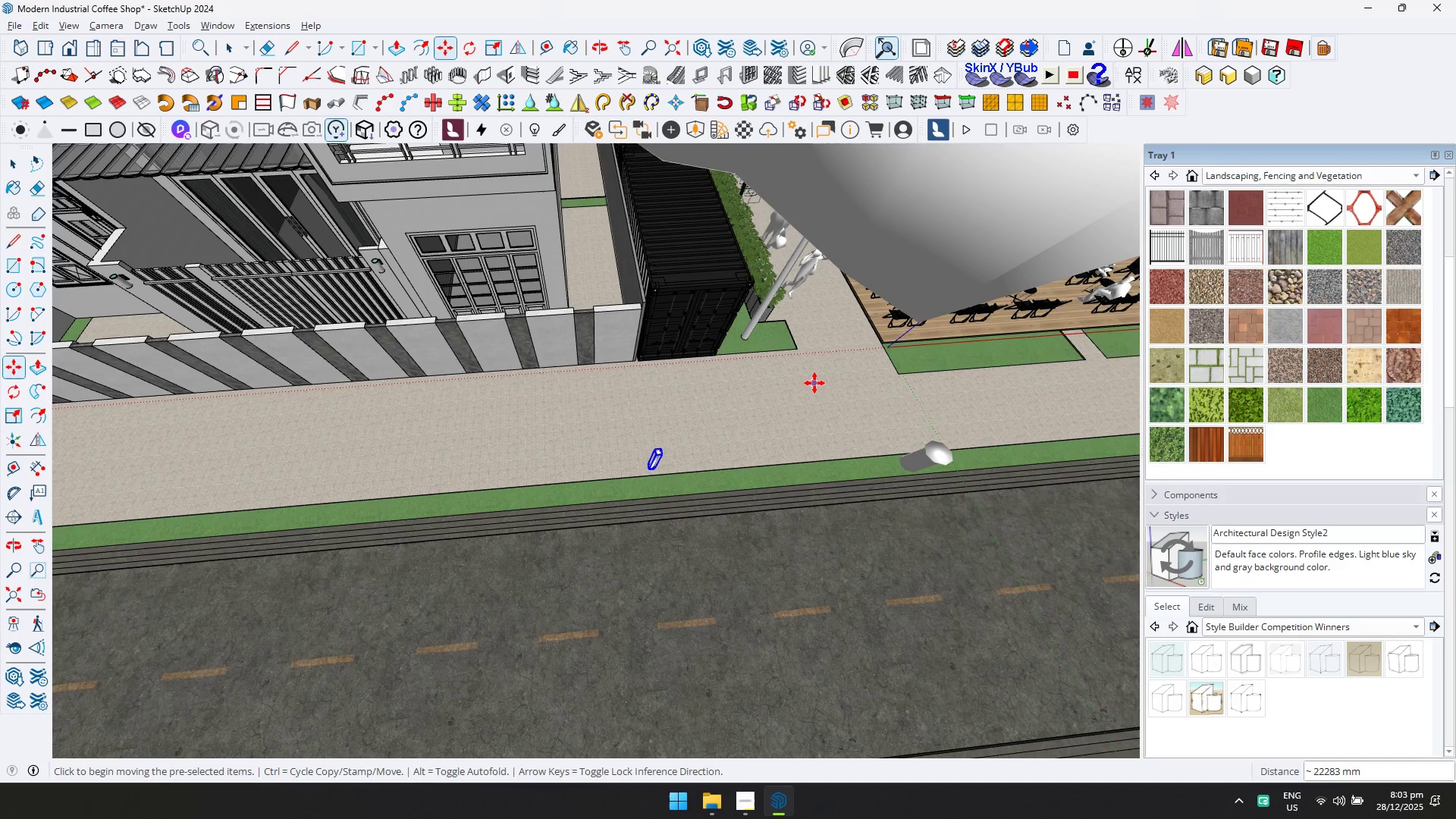 
key(Slash)
 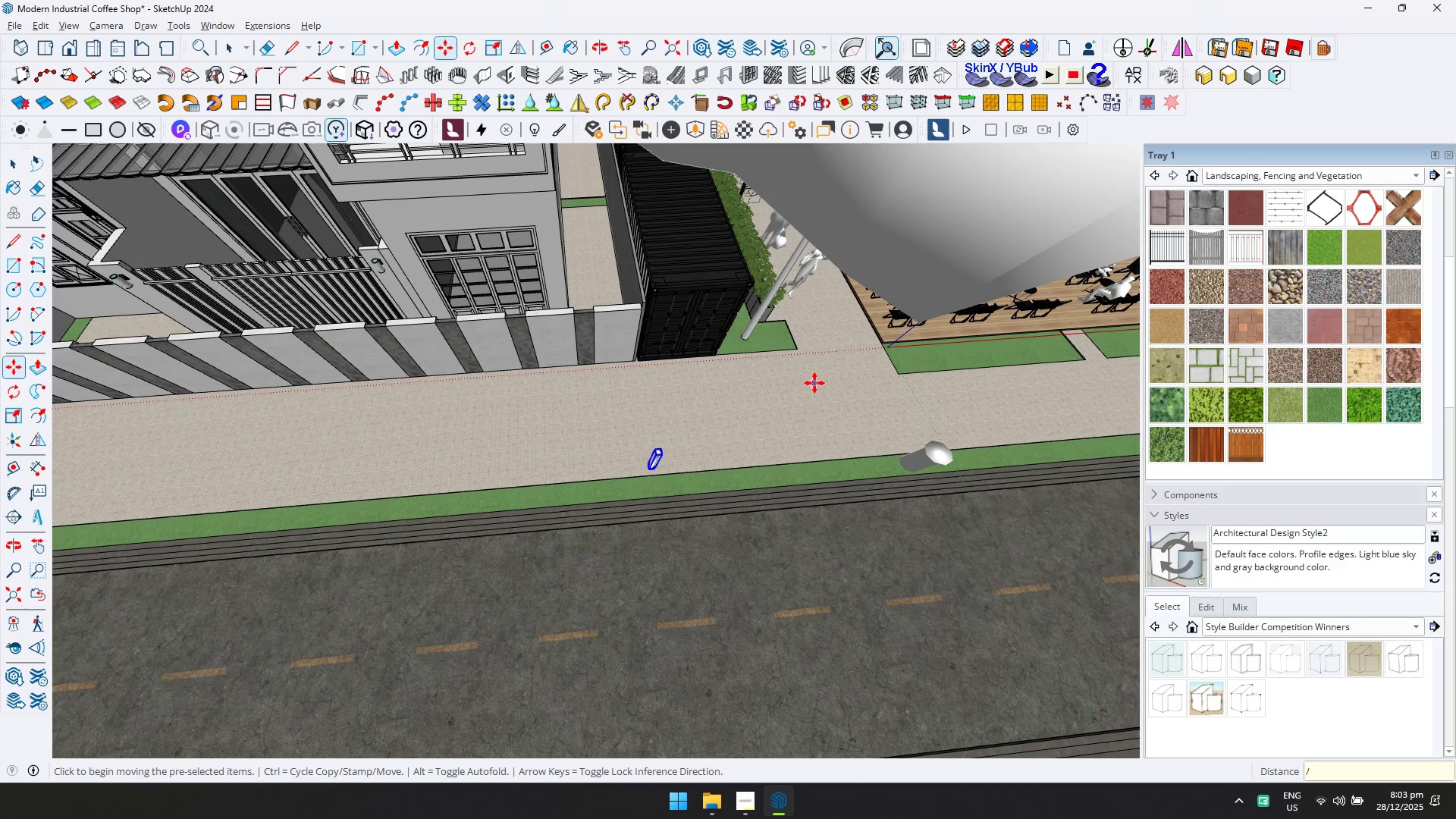 
key(5)
 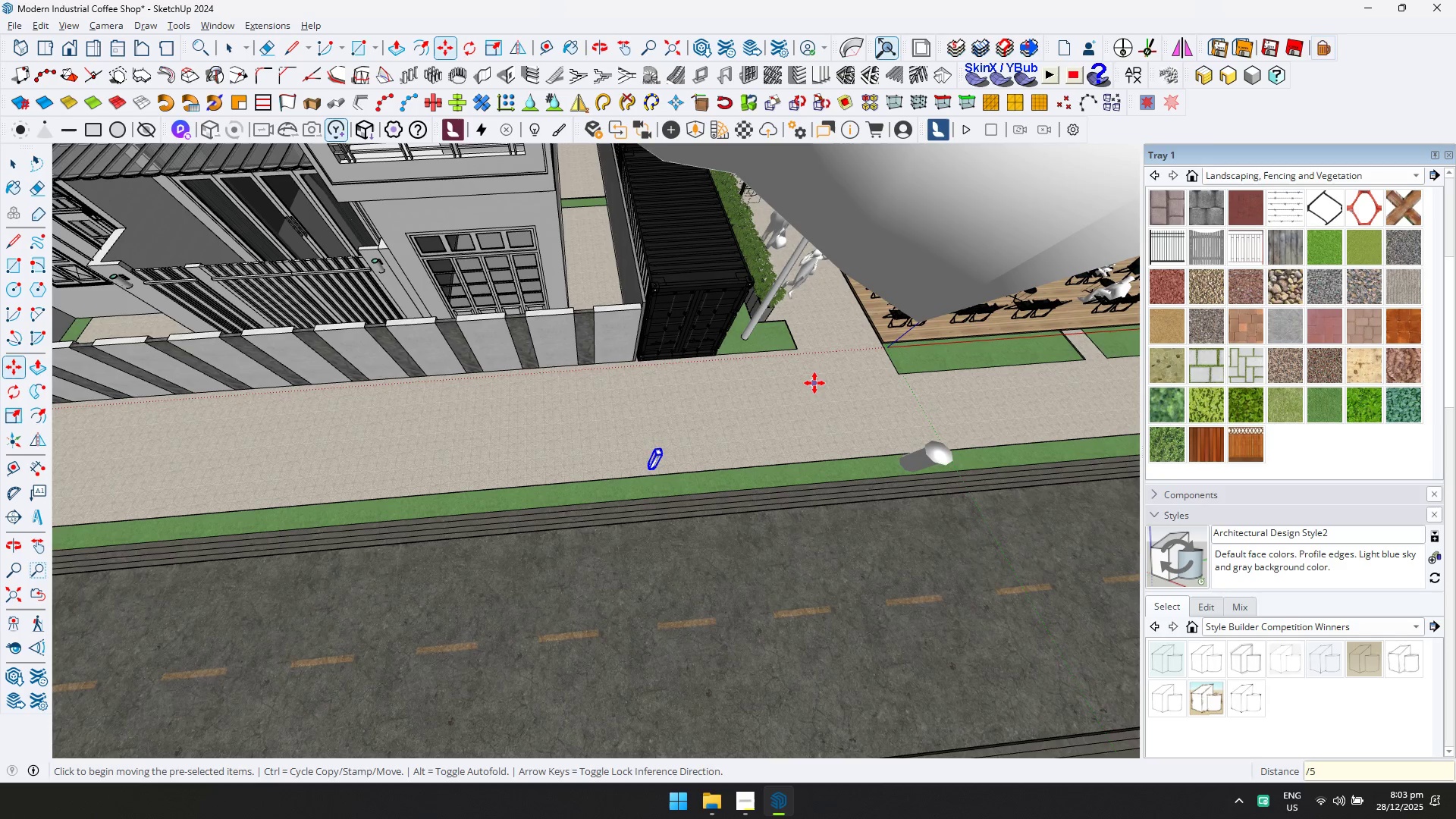 
key(Enter)
 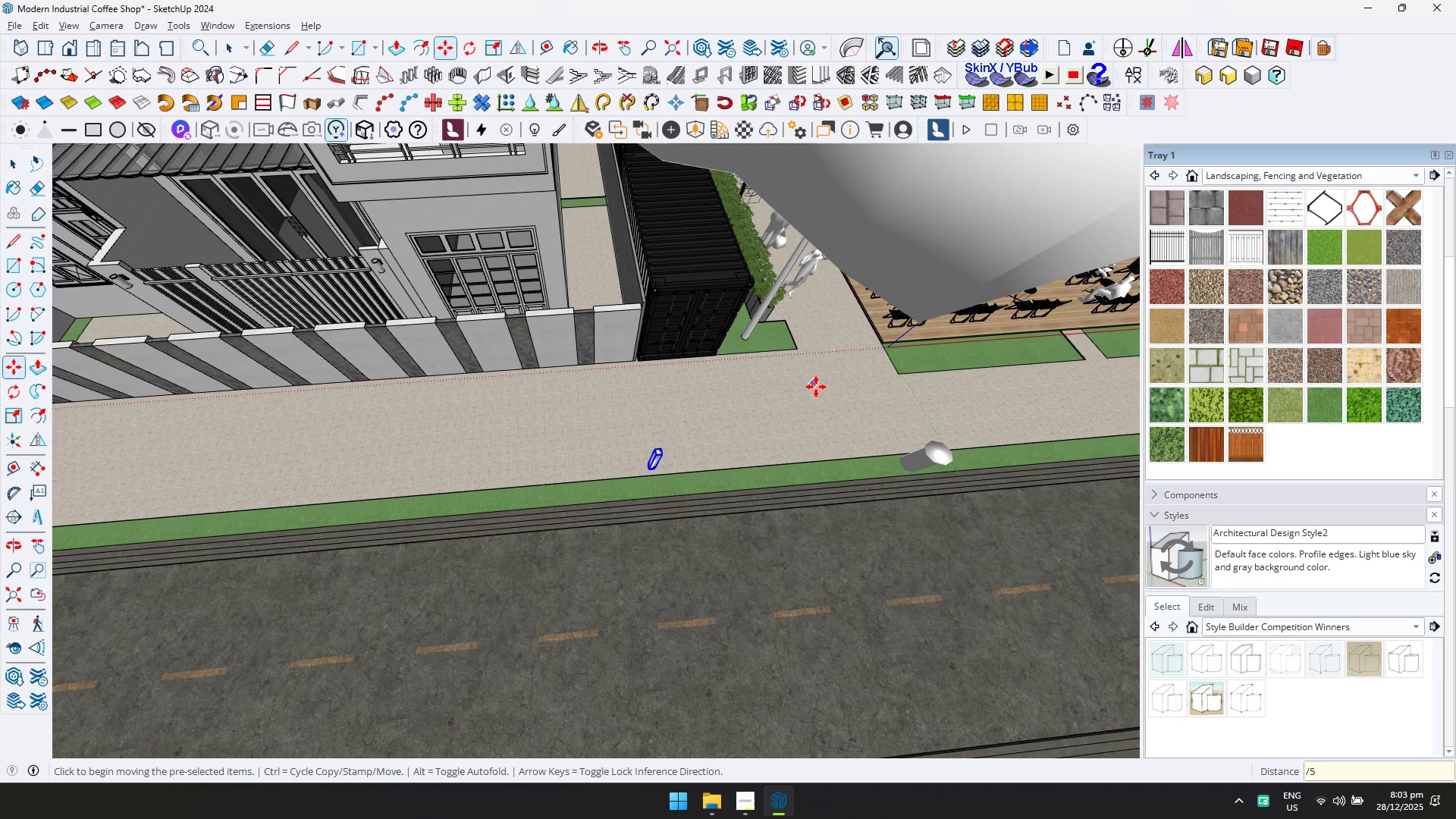 
scroll: coordinate [868, 439], scroll_direction: down, amount: 18.0
 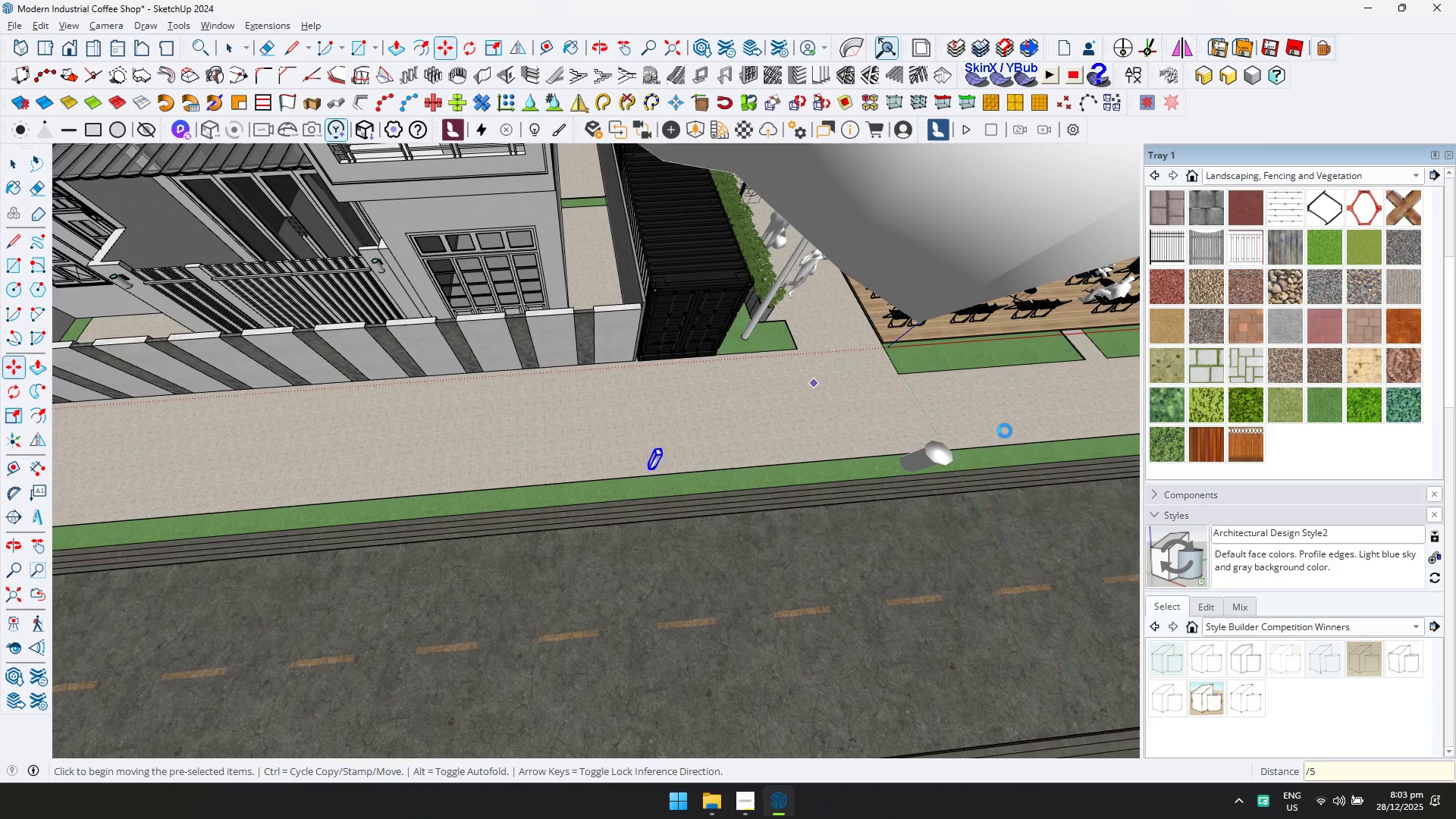 
key(Shift+ShiftLeft)
 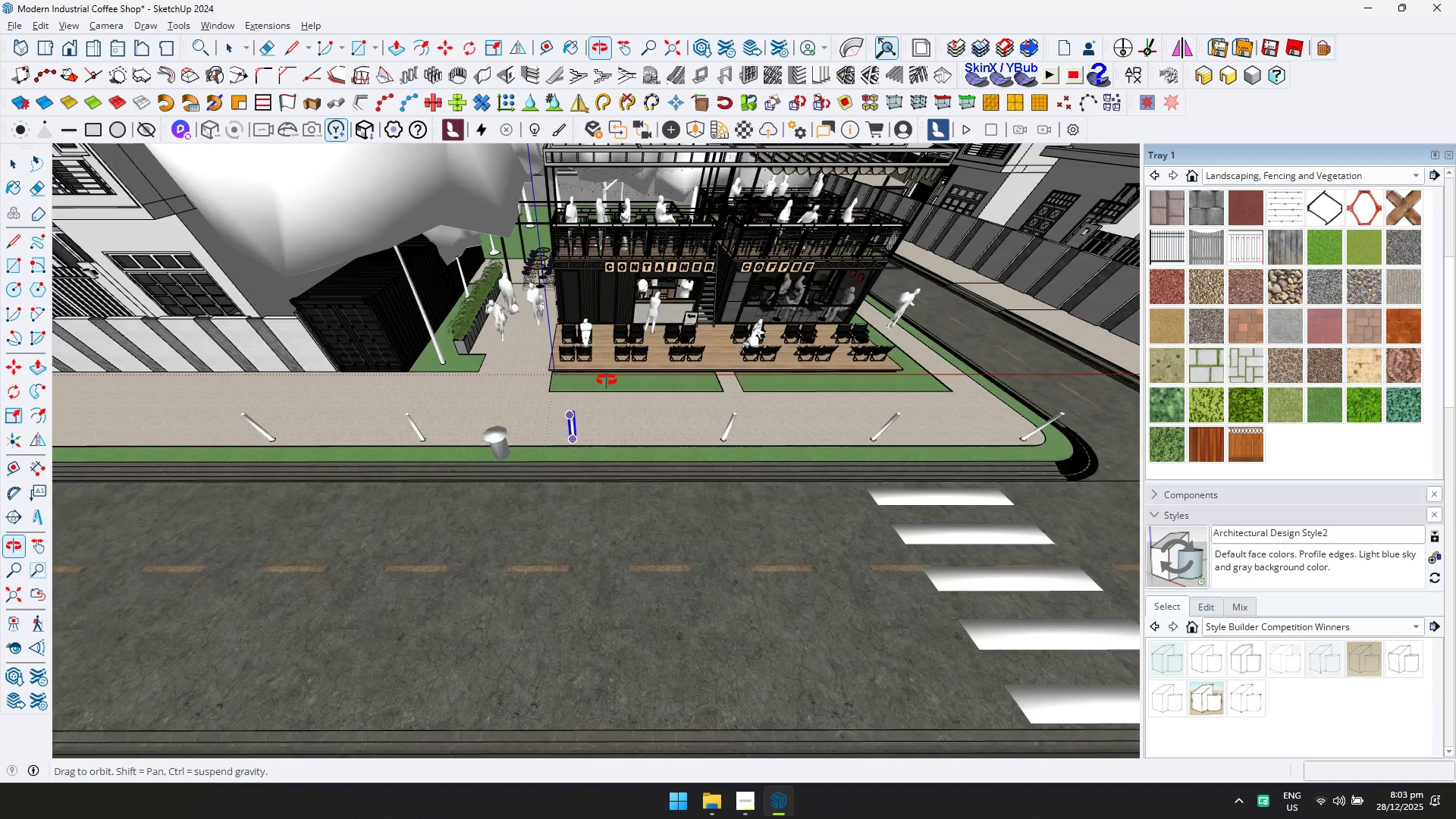 
key(Space)
 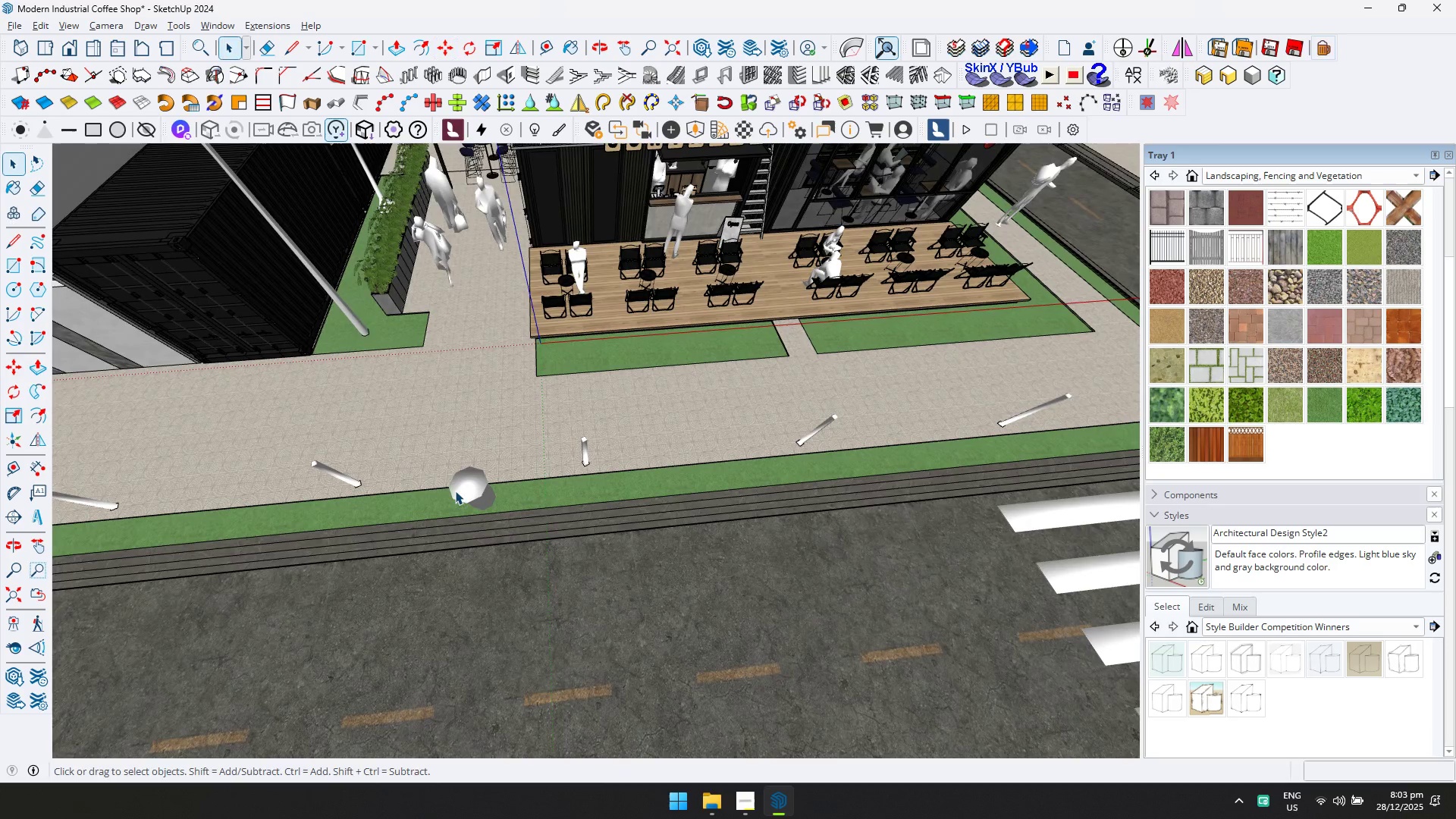 
left_click([456, 492])
 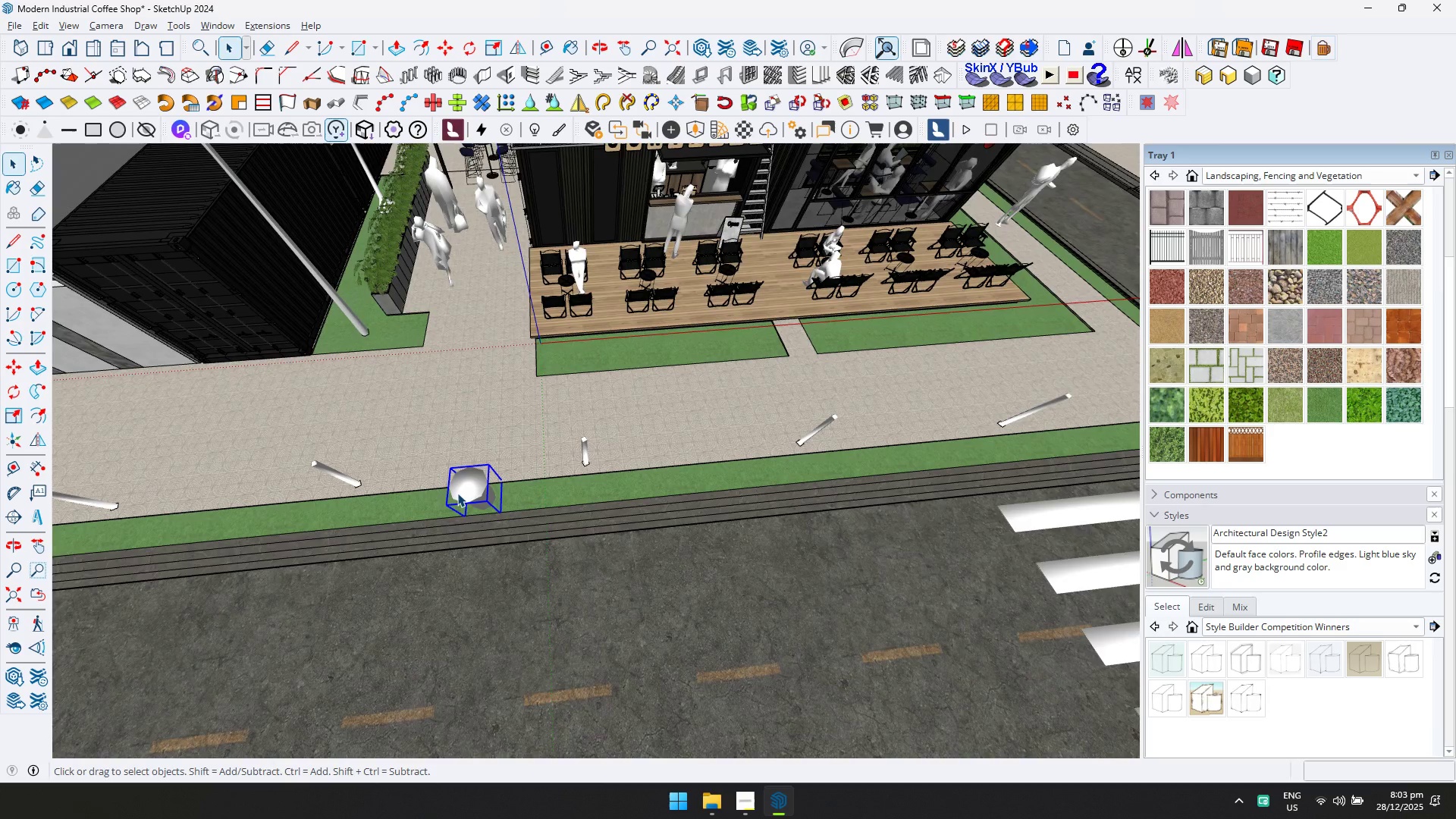 
scroll: coordinate [472, 500], scroll_direction: up, amount: 4.0
 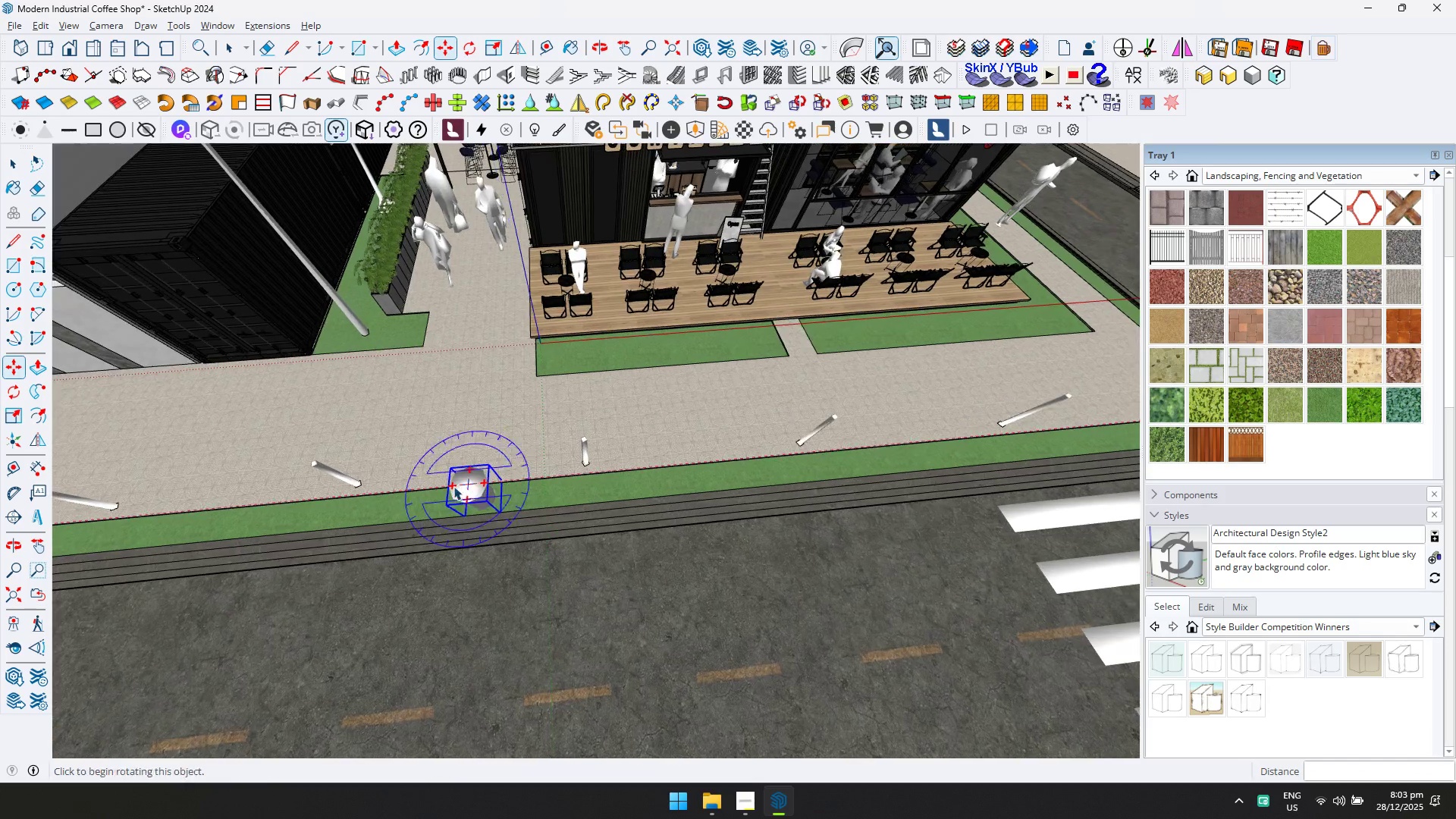 
key(M)
 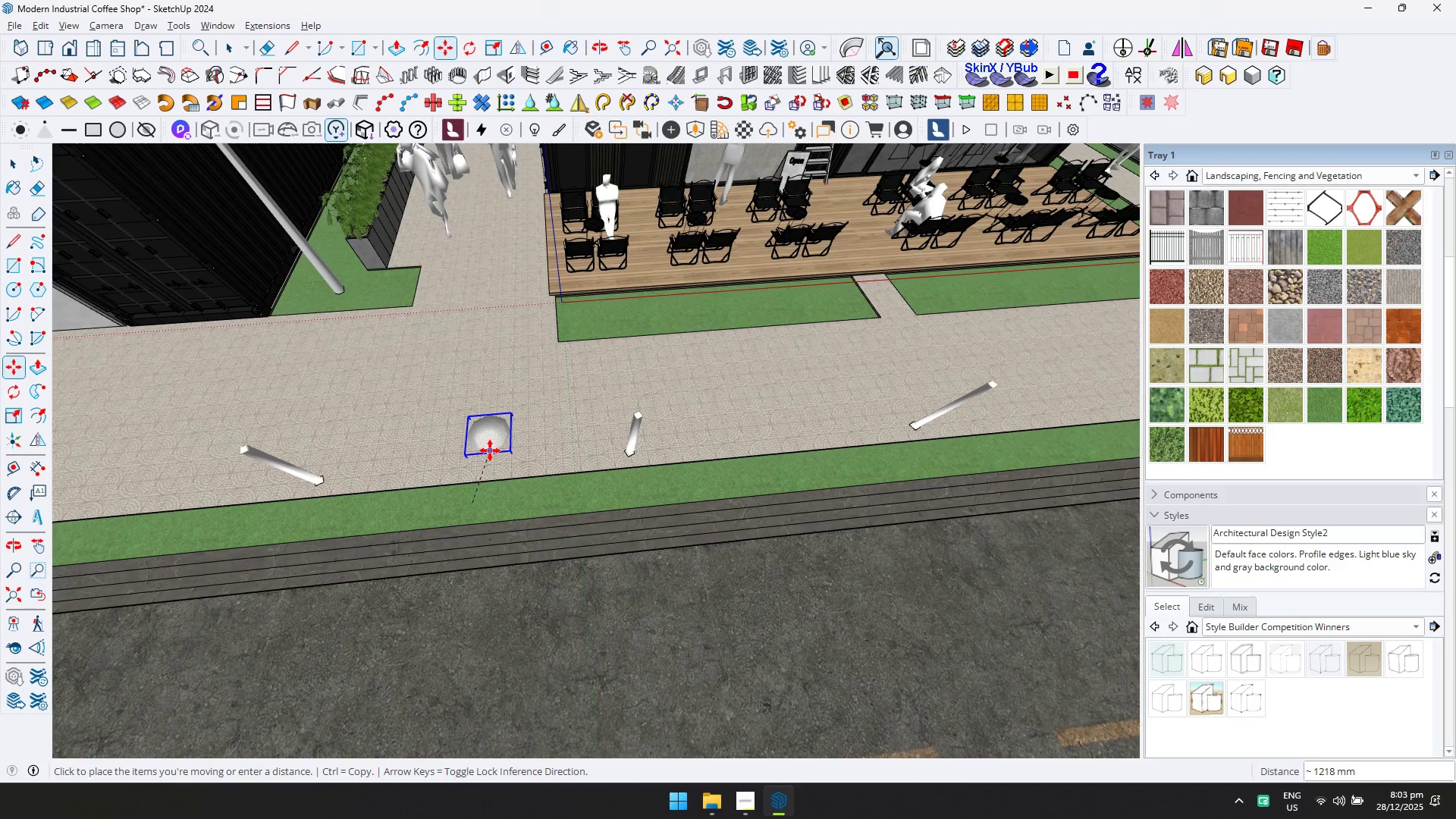 
scroll: coordinate [463, 494], scroll_direction: up, amount: 5.0
 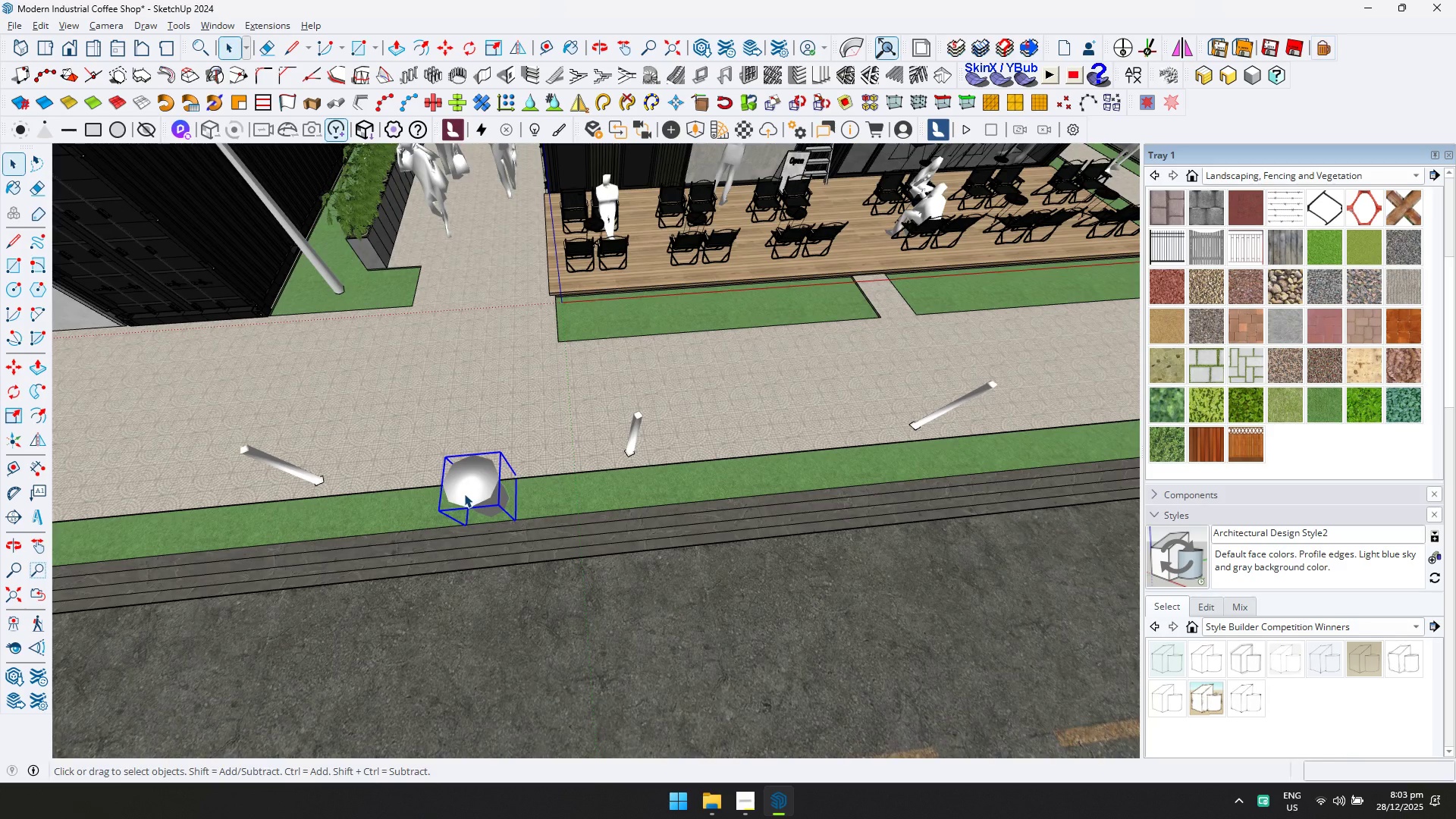 
left_click([475, 451])
 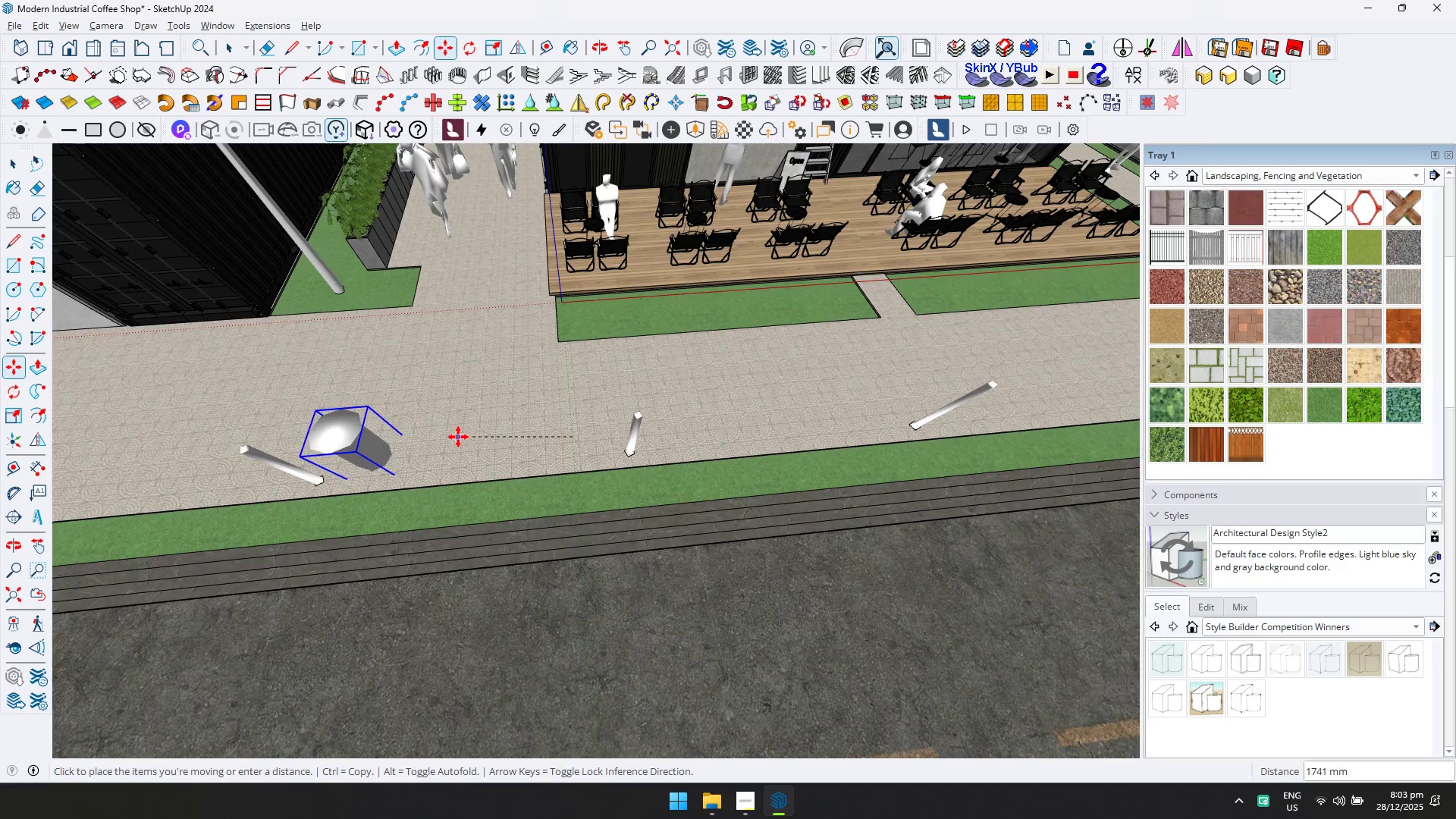 
left_click([447, 447])
 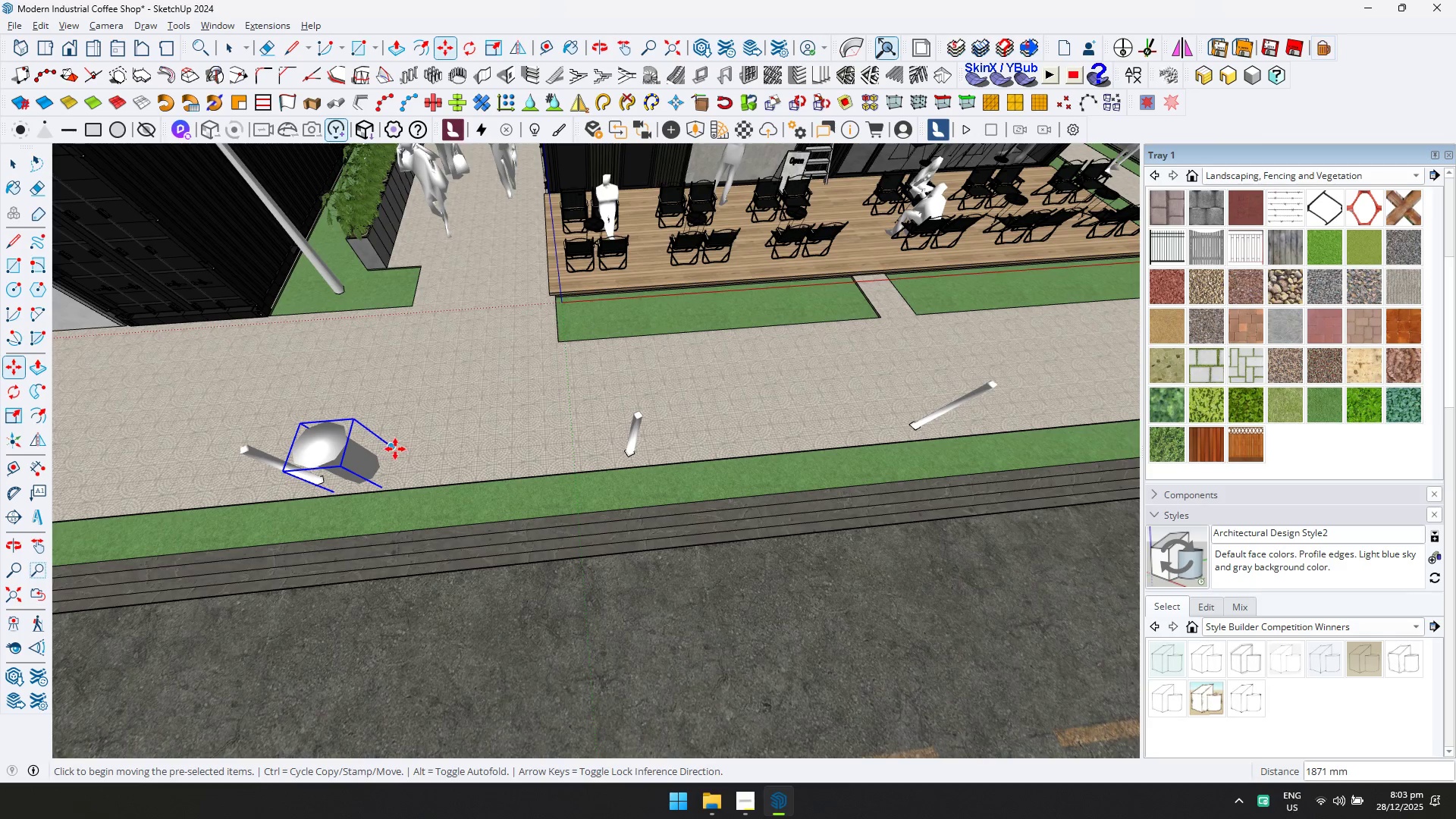 
key(ArrowUp)
 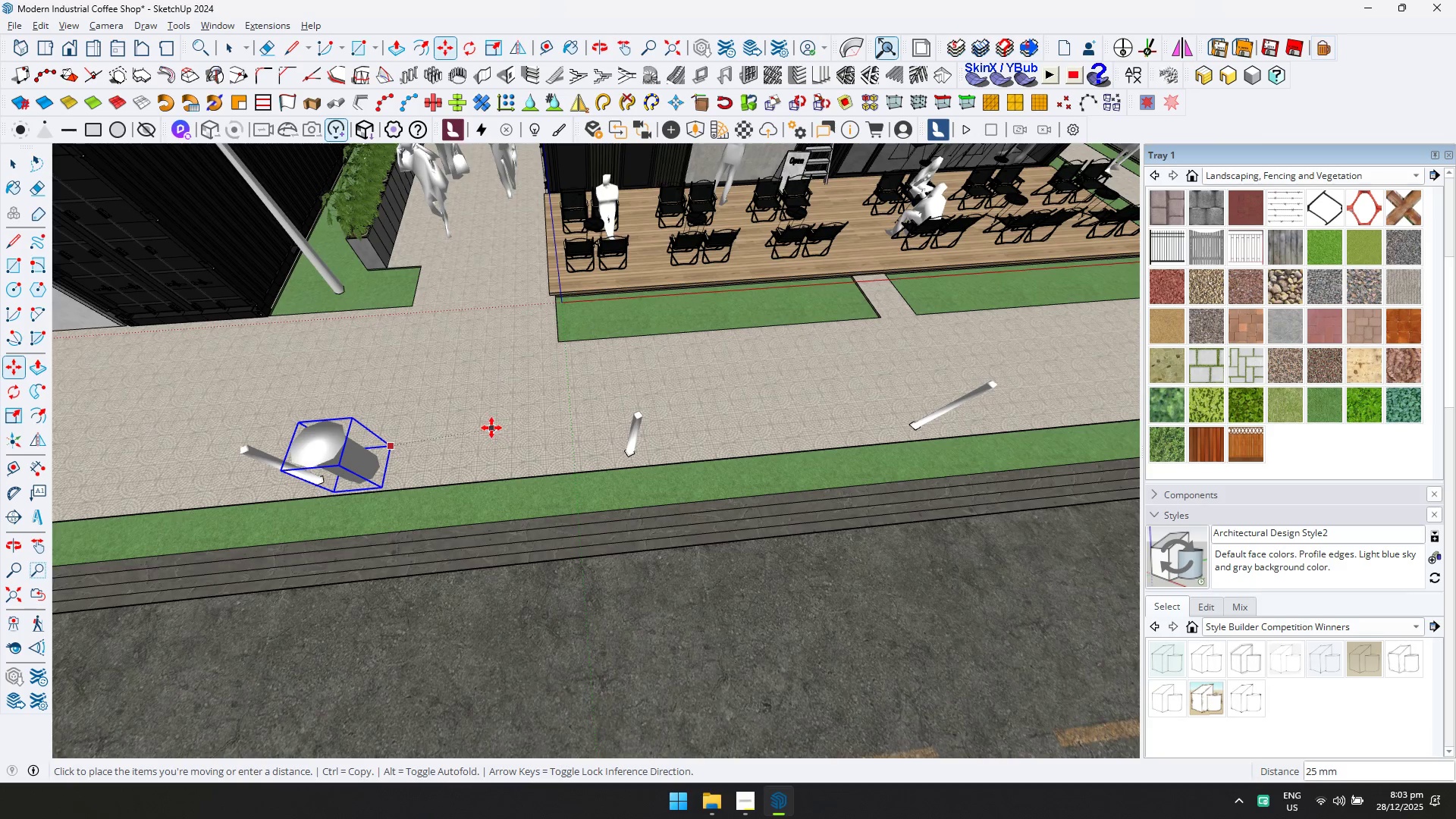 
left_click([472, 418])
 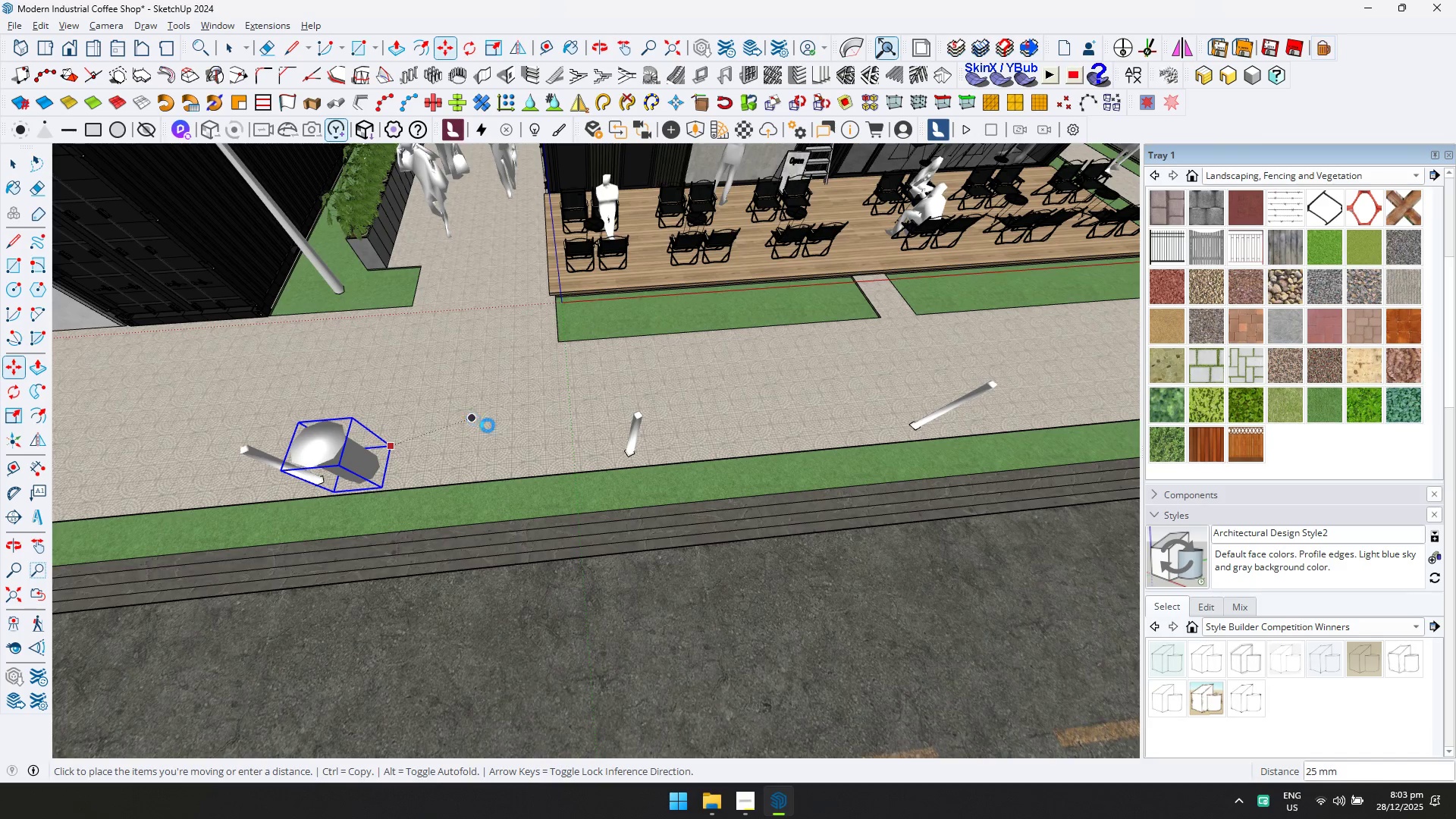 
hold_key(key=ShiftLeft, duration=0.31)
scroll: coordinate [620, 422], scroll_direction: down, amount: 13.0
 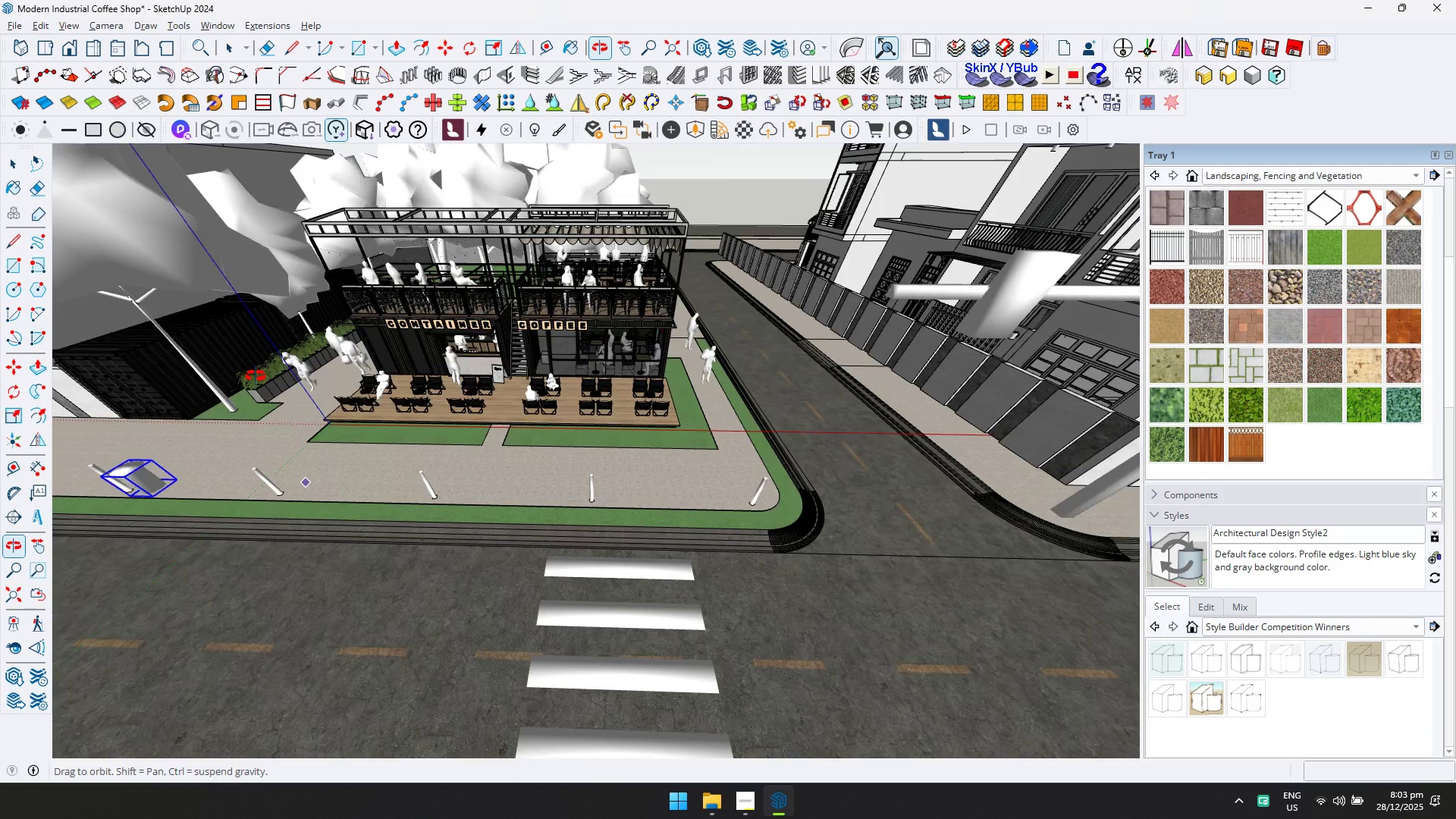 
key(Space)
 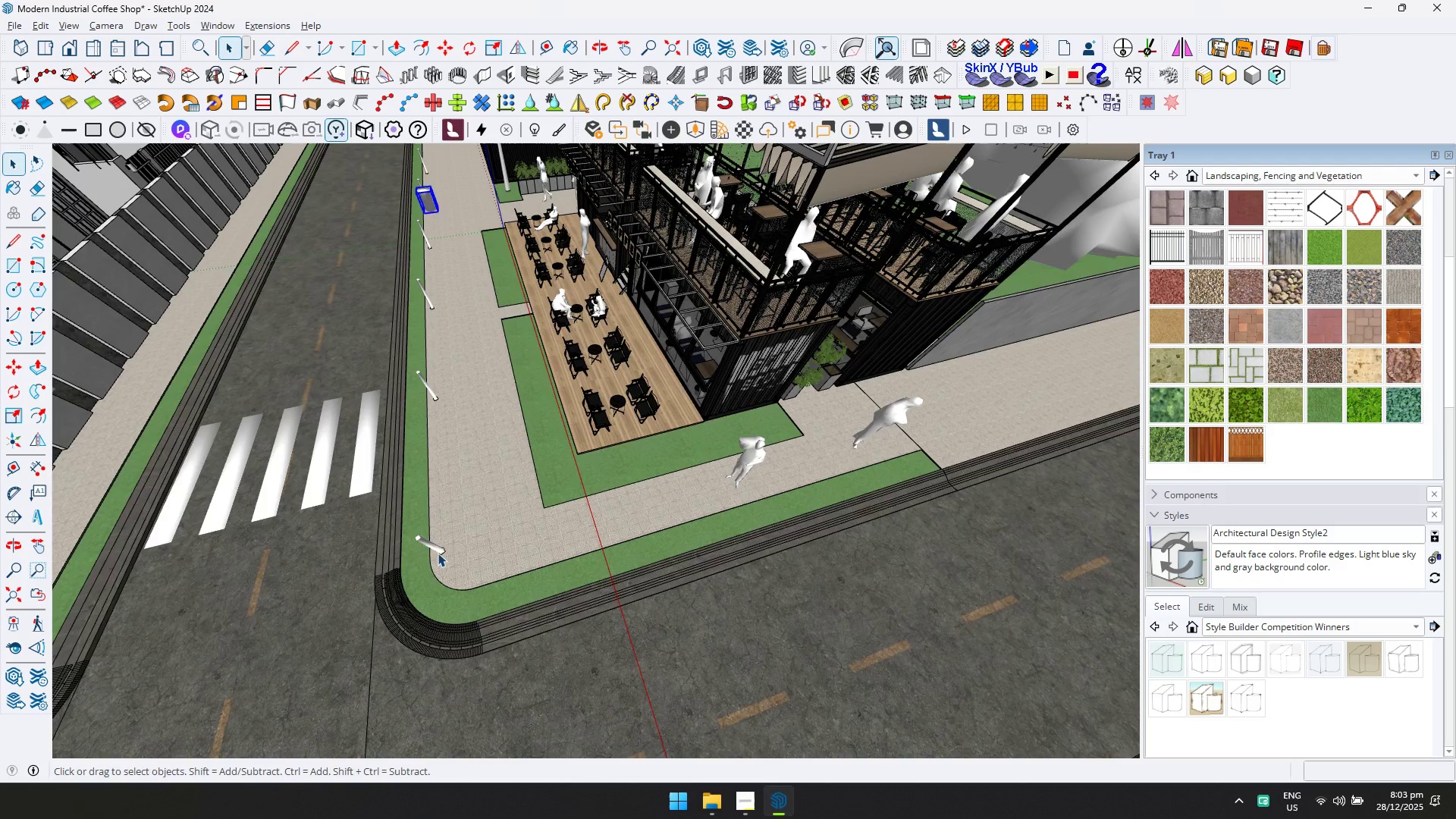 
scroll: coordinate [435, 632], scroll_direction: up, amount: 5.0
 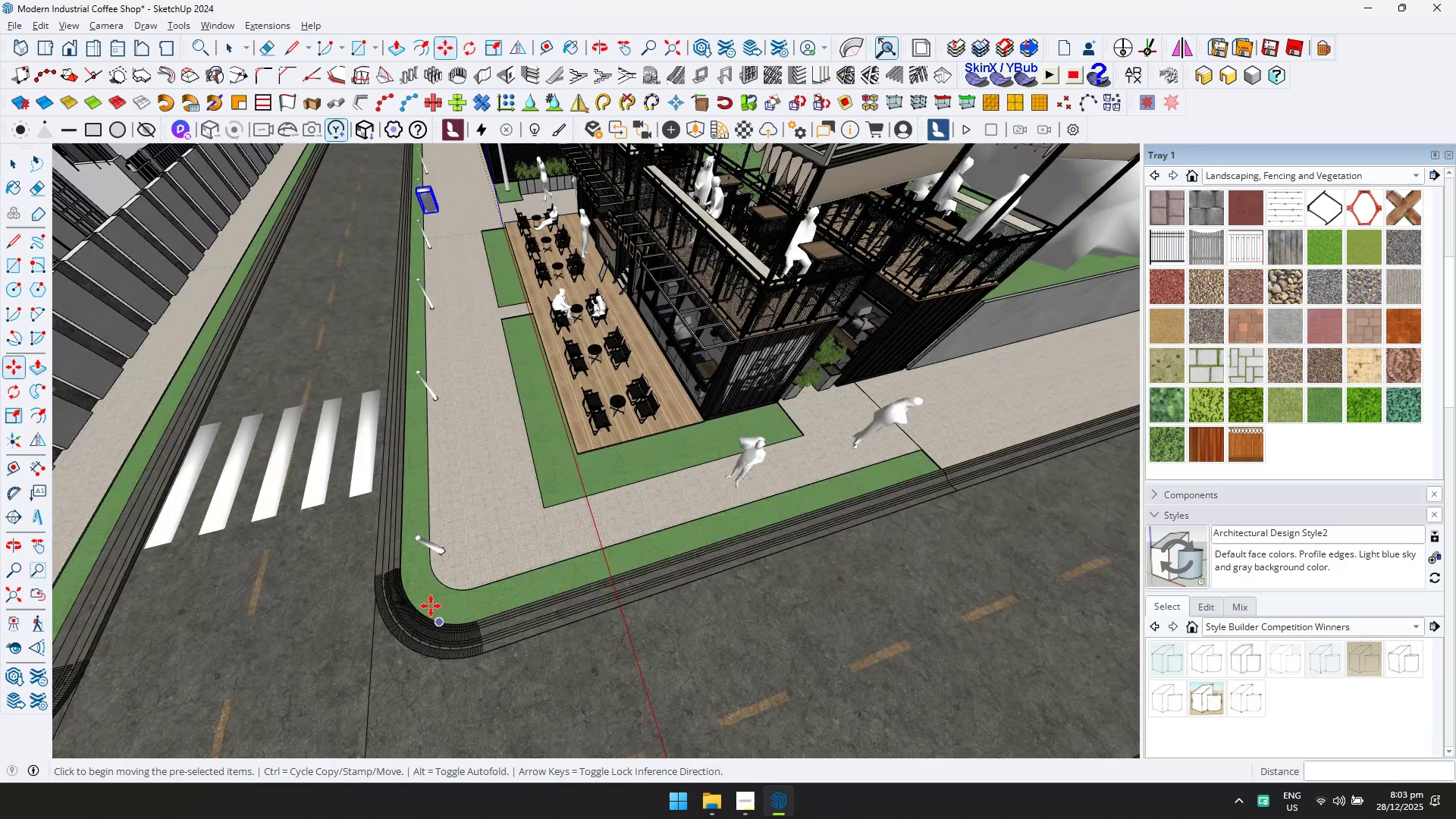 
key(M)
 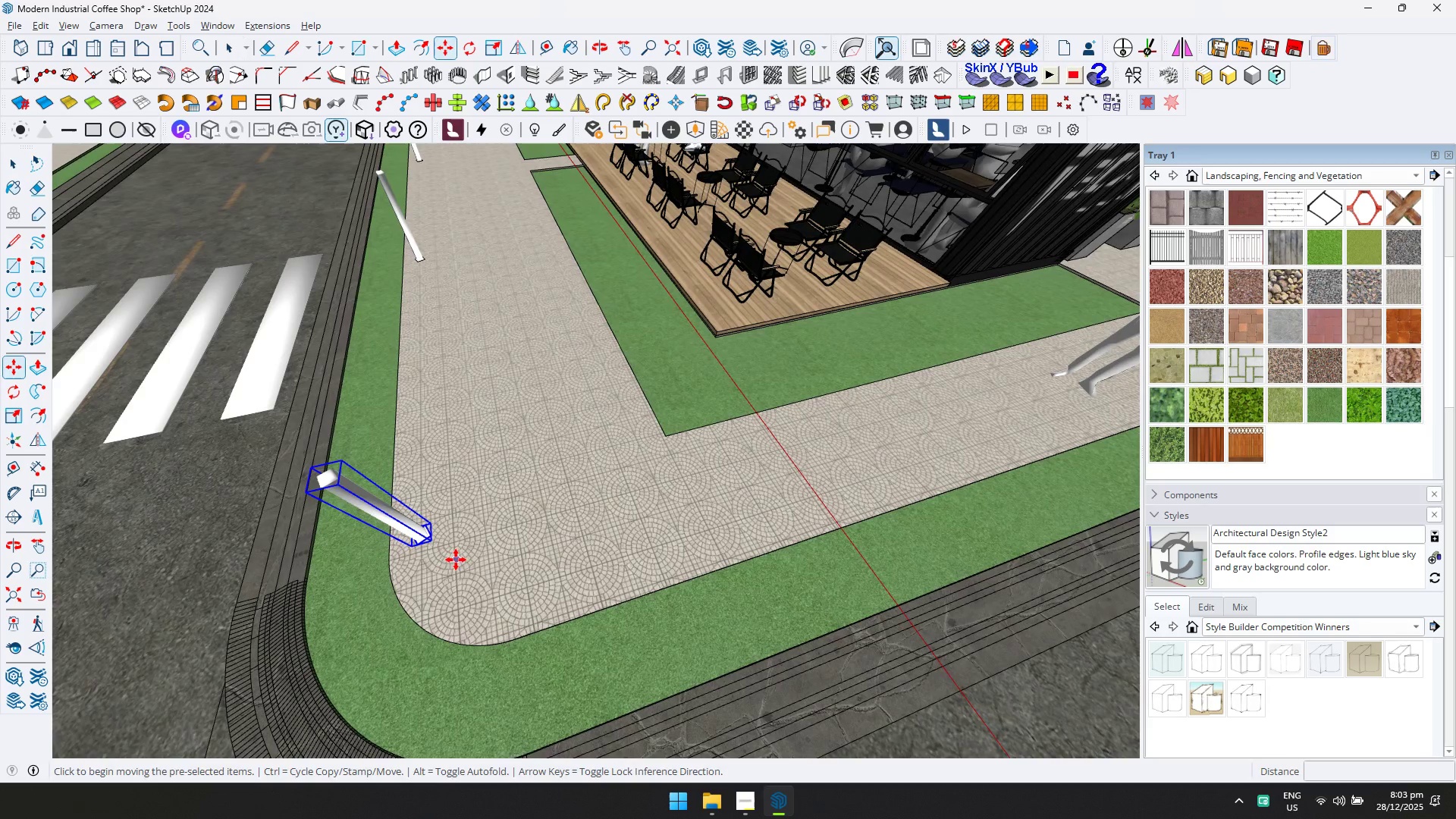 
scroll: coordinate [461, 560], scroll_direction: up, amount: 12.0
 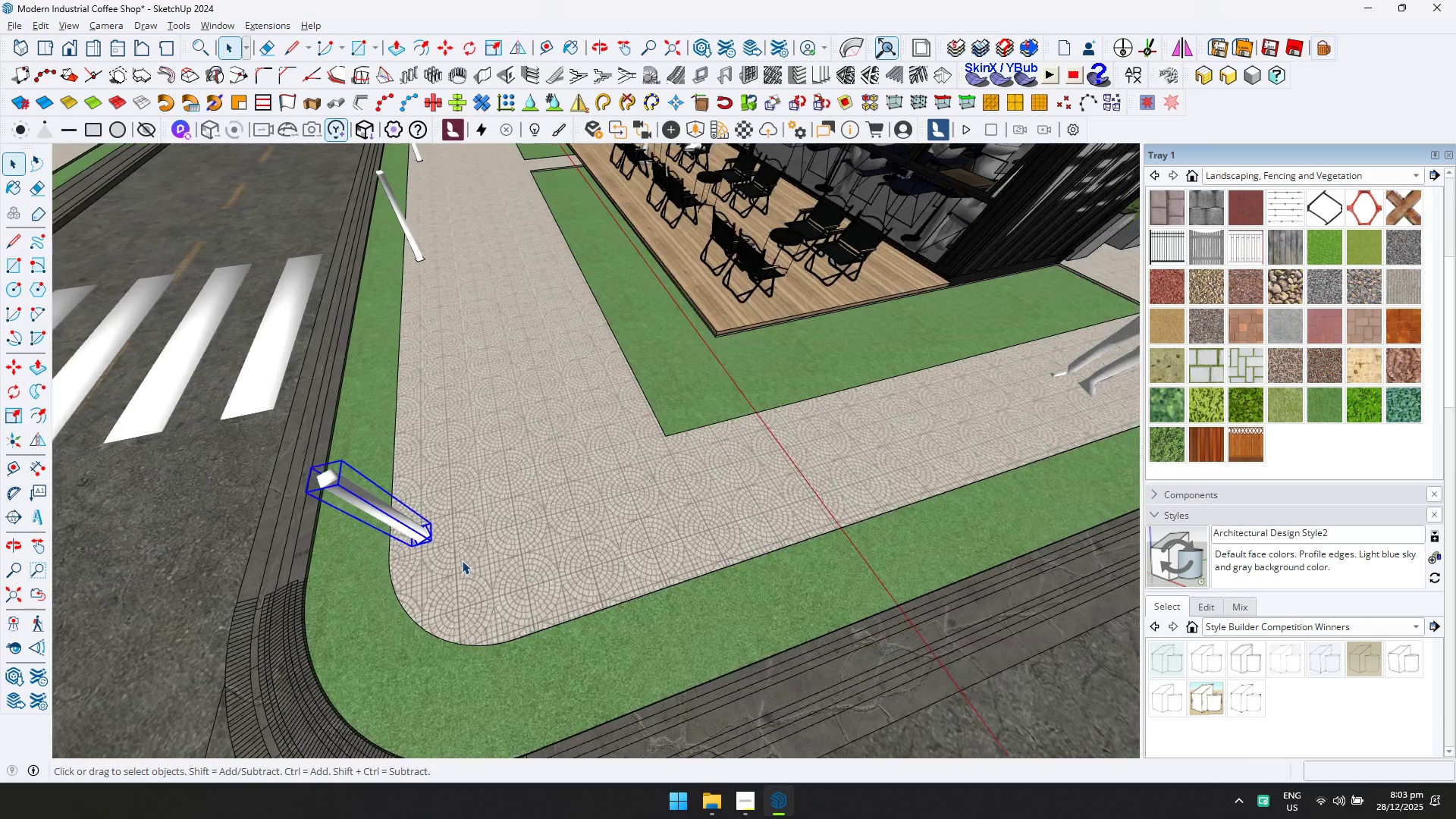 
key(Control+ControlLeft)
 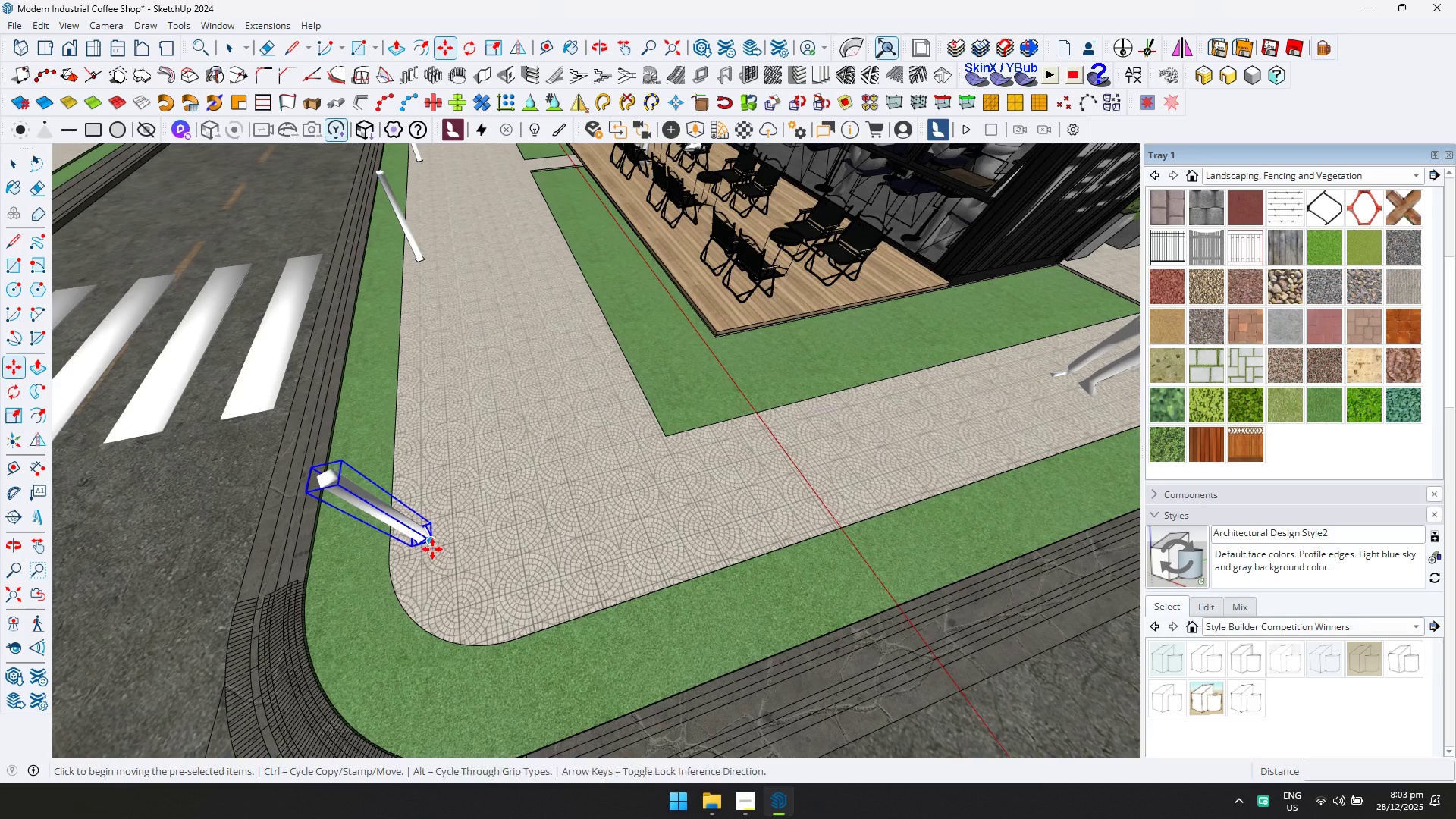 
left_click([432, 548])
 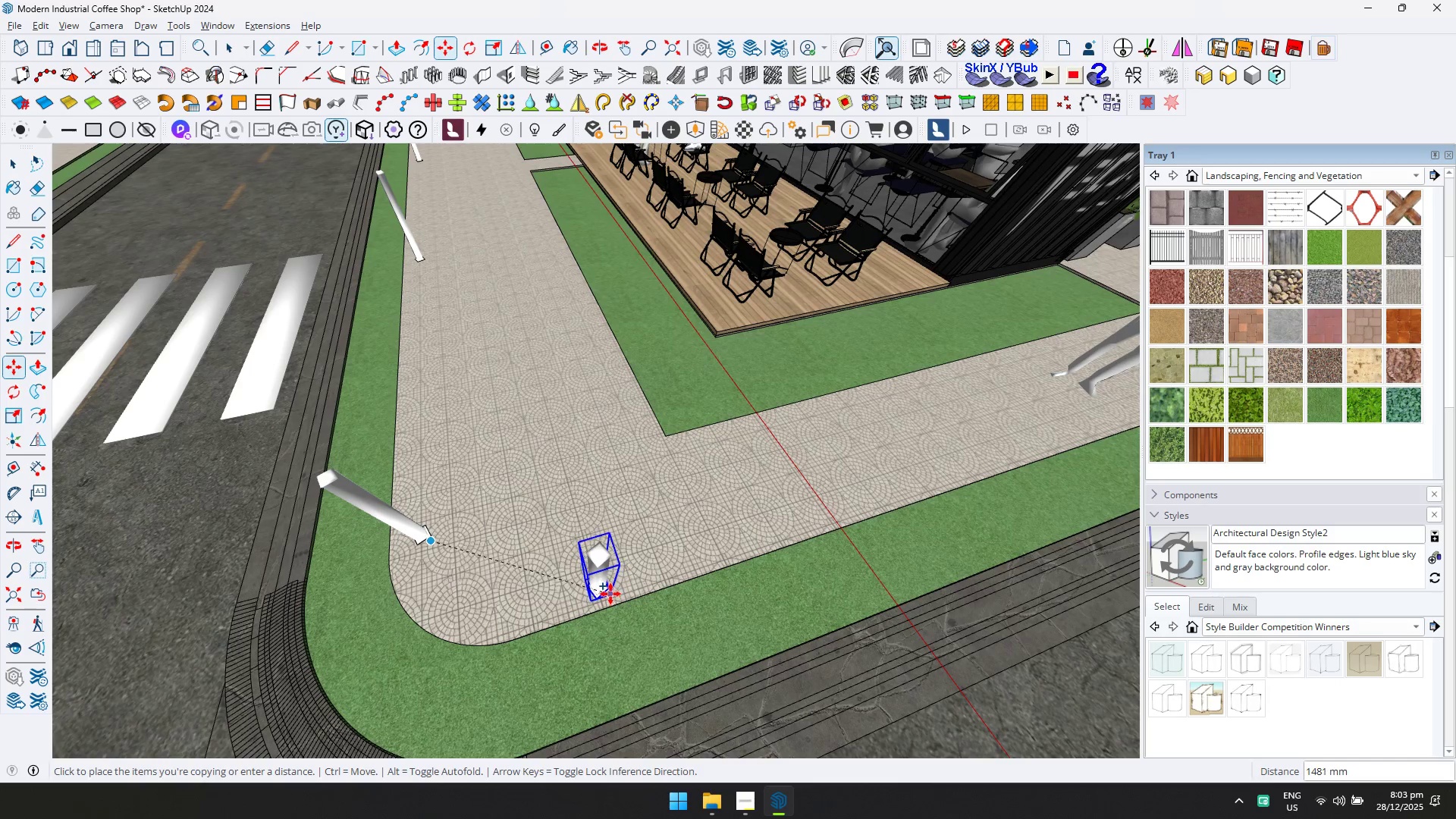 
left_click([610, 587])
 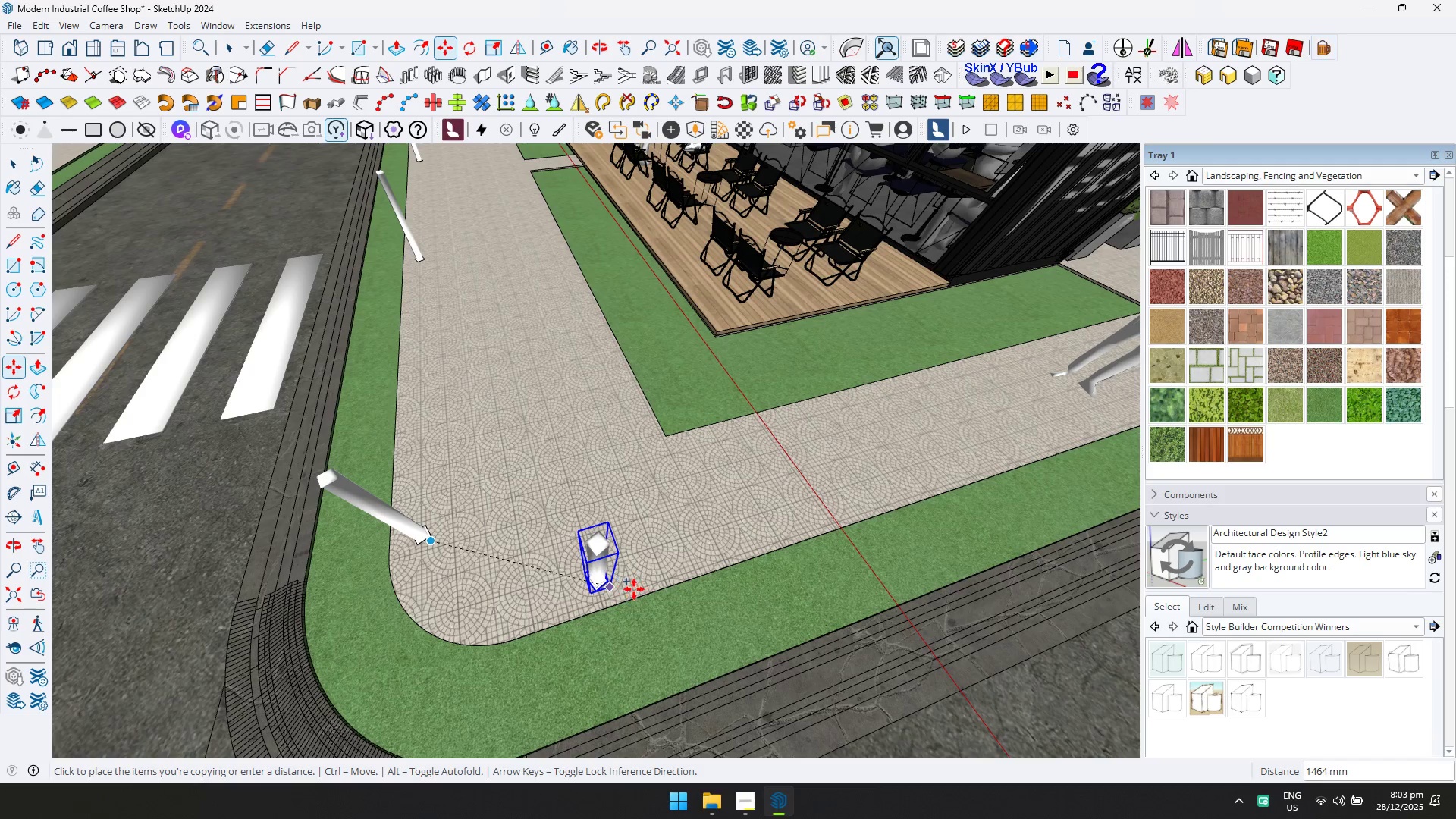 
key(Control+ControlLeft)
 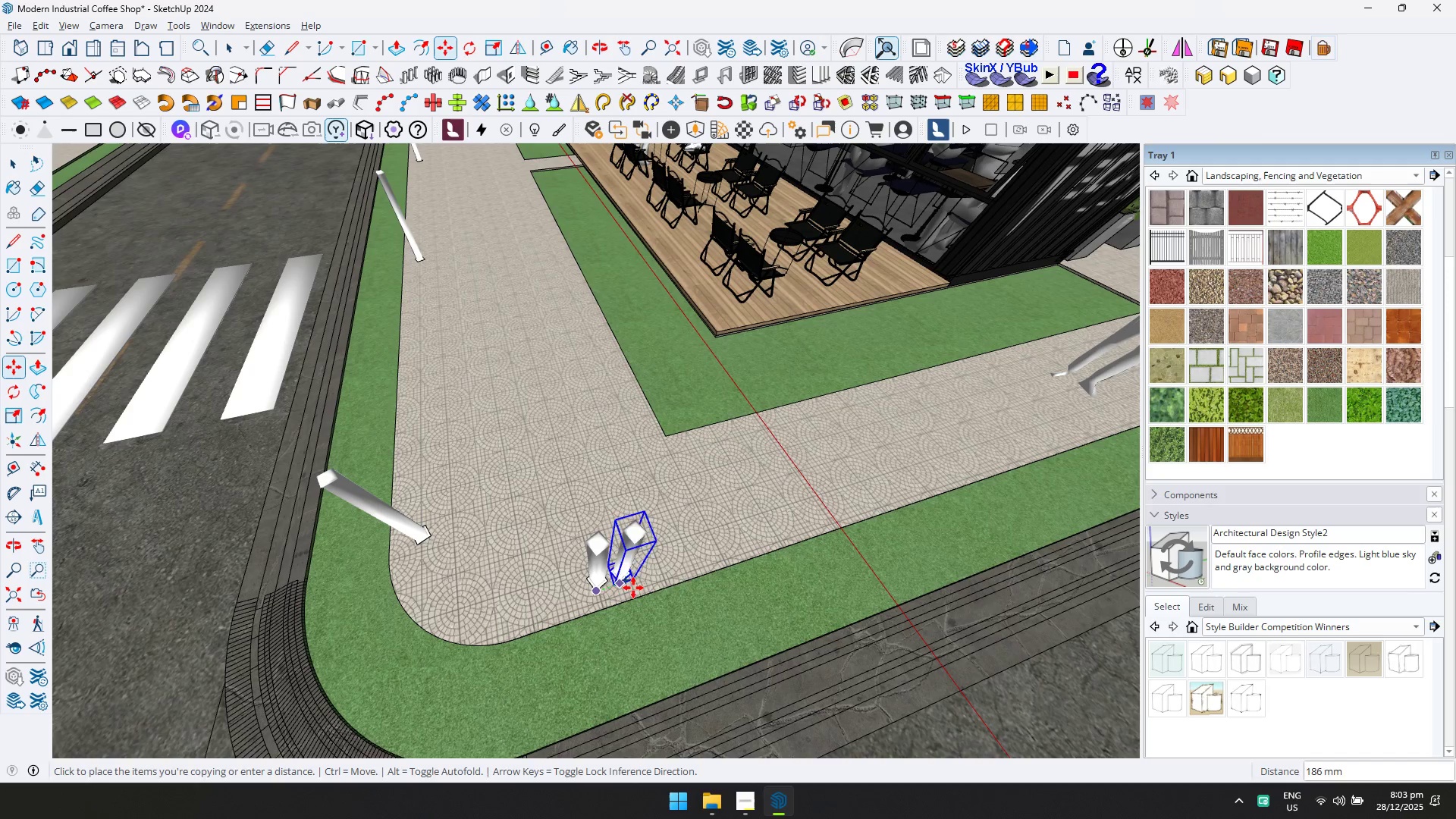 
key(ArrowLeft)
 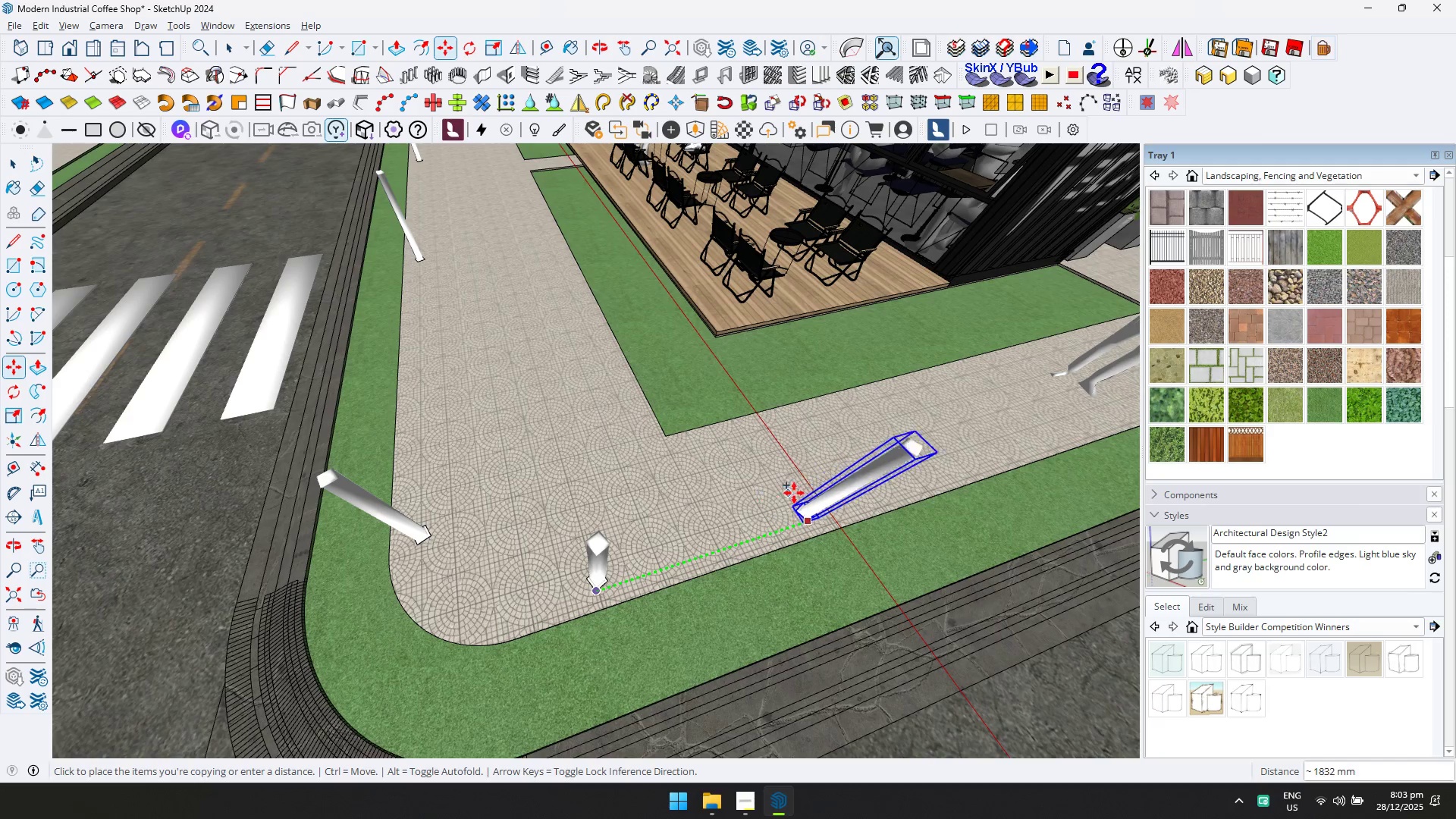 
hold_key(key=ShiftLeft, duration=0.47)
scroll: coordinate [943, 488], scroll_direction: down, amount: 13.0
 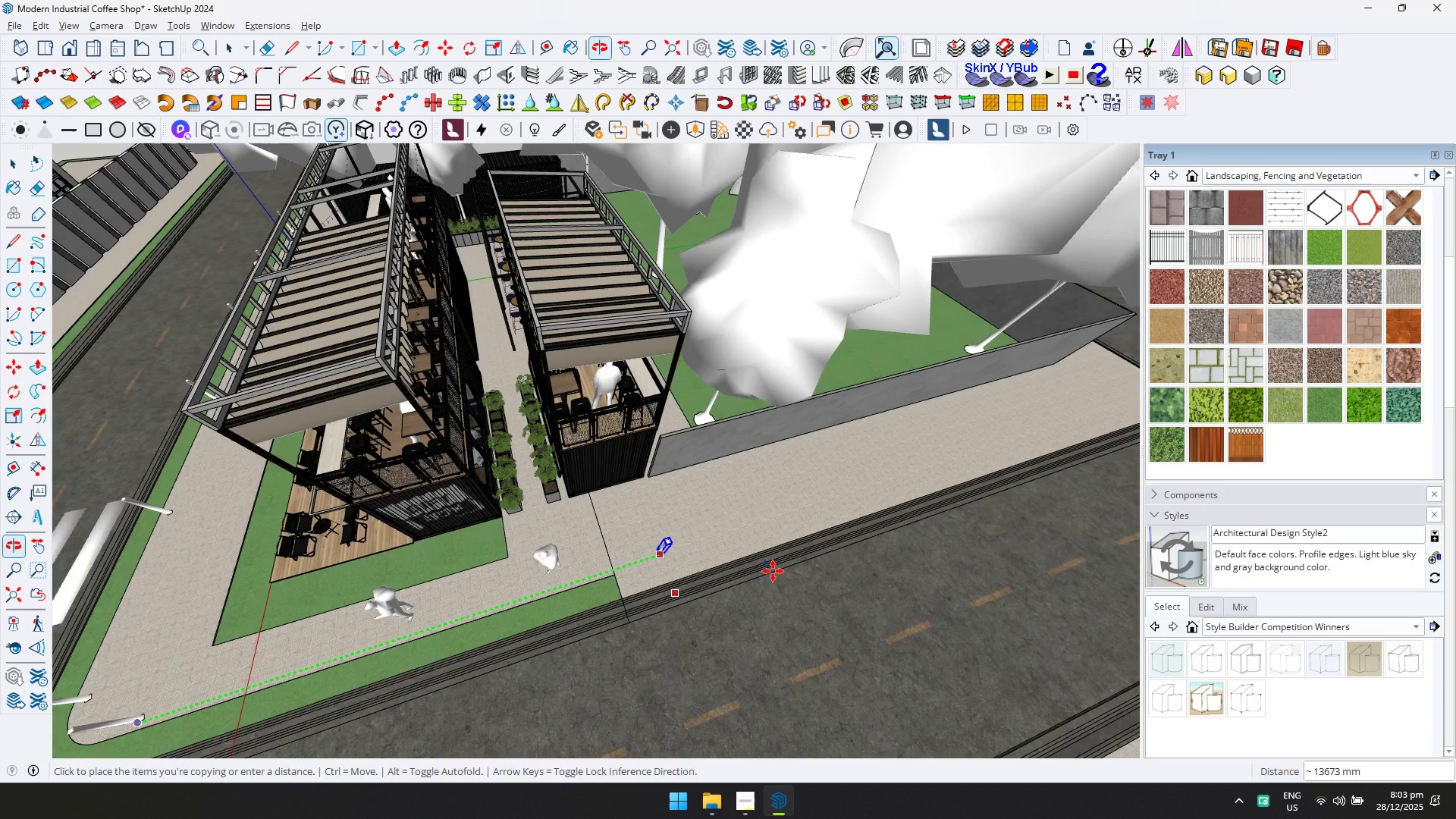 
key(Shift+ShiftLeft)
 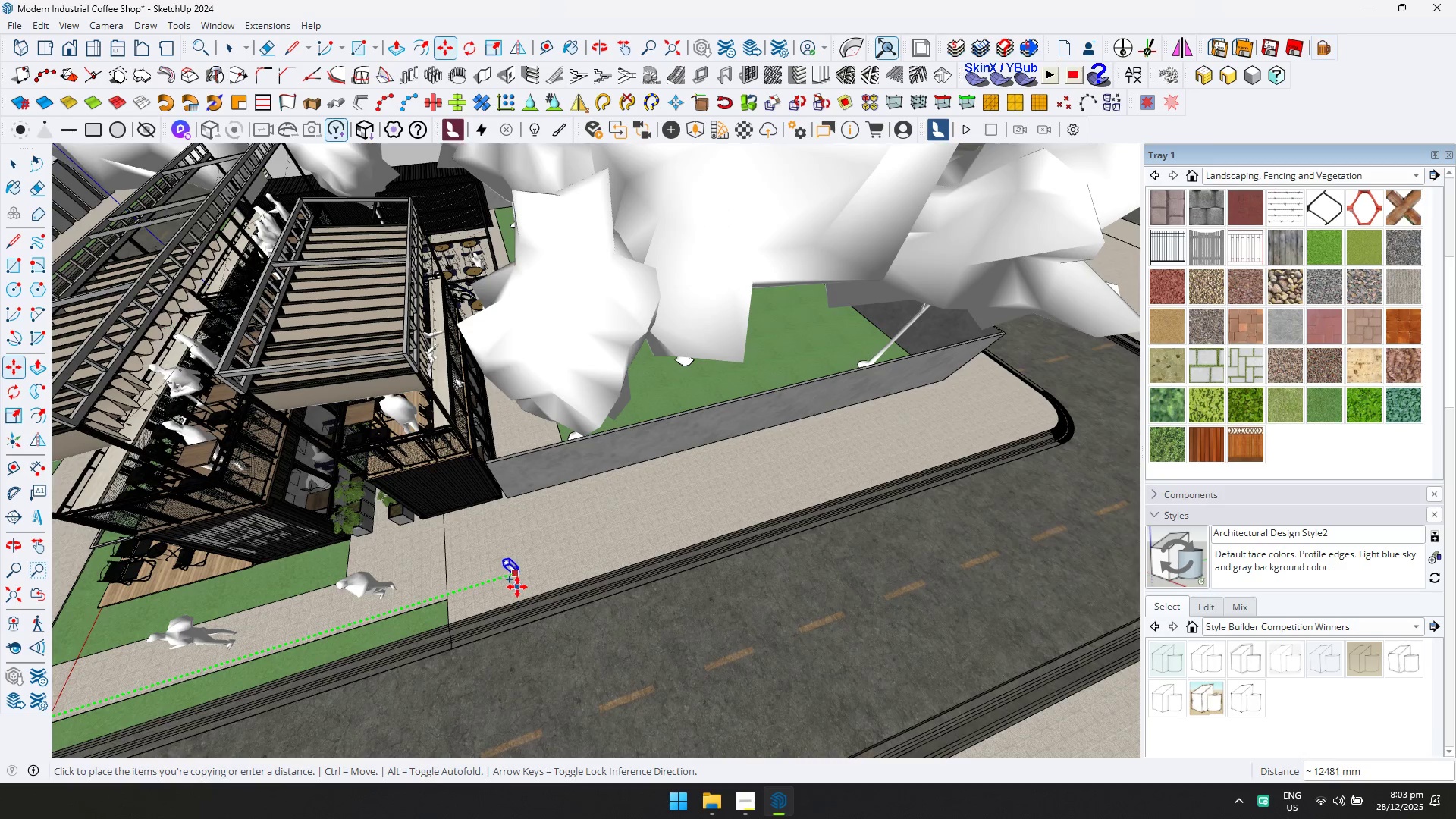 
left_click([517, 587])
 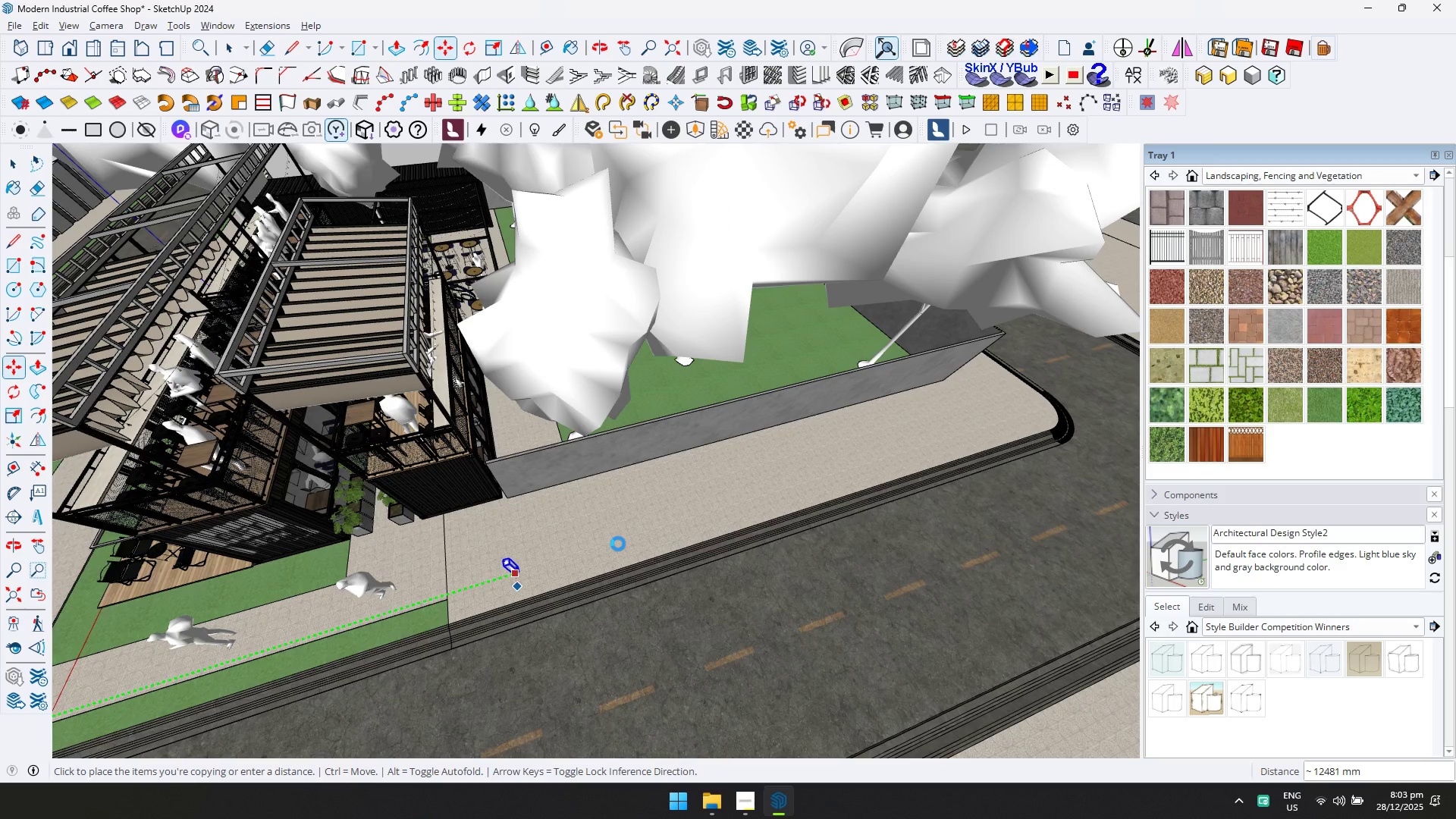 
key(Slash)
 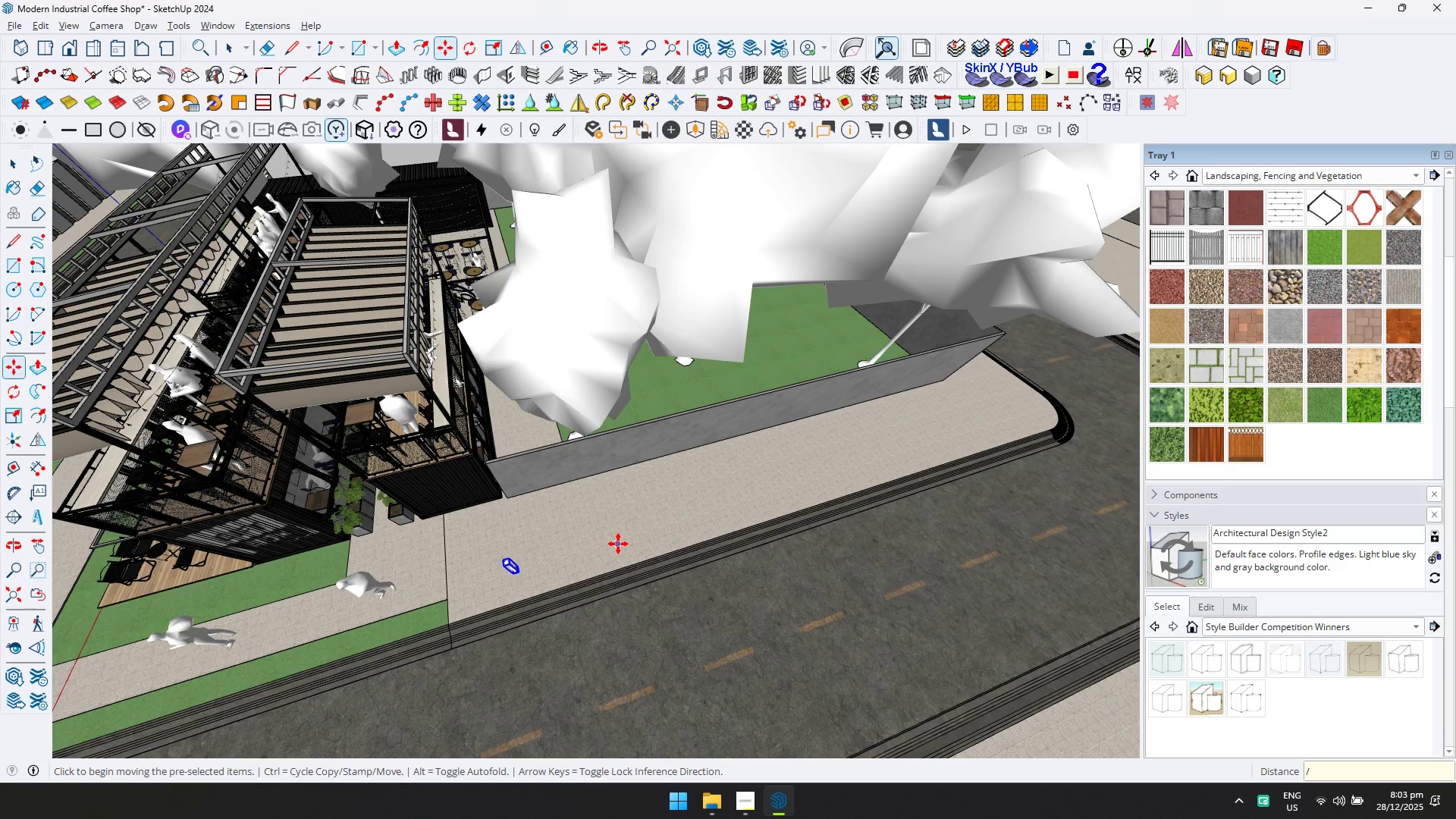 
key(3)
 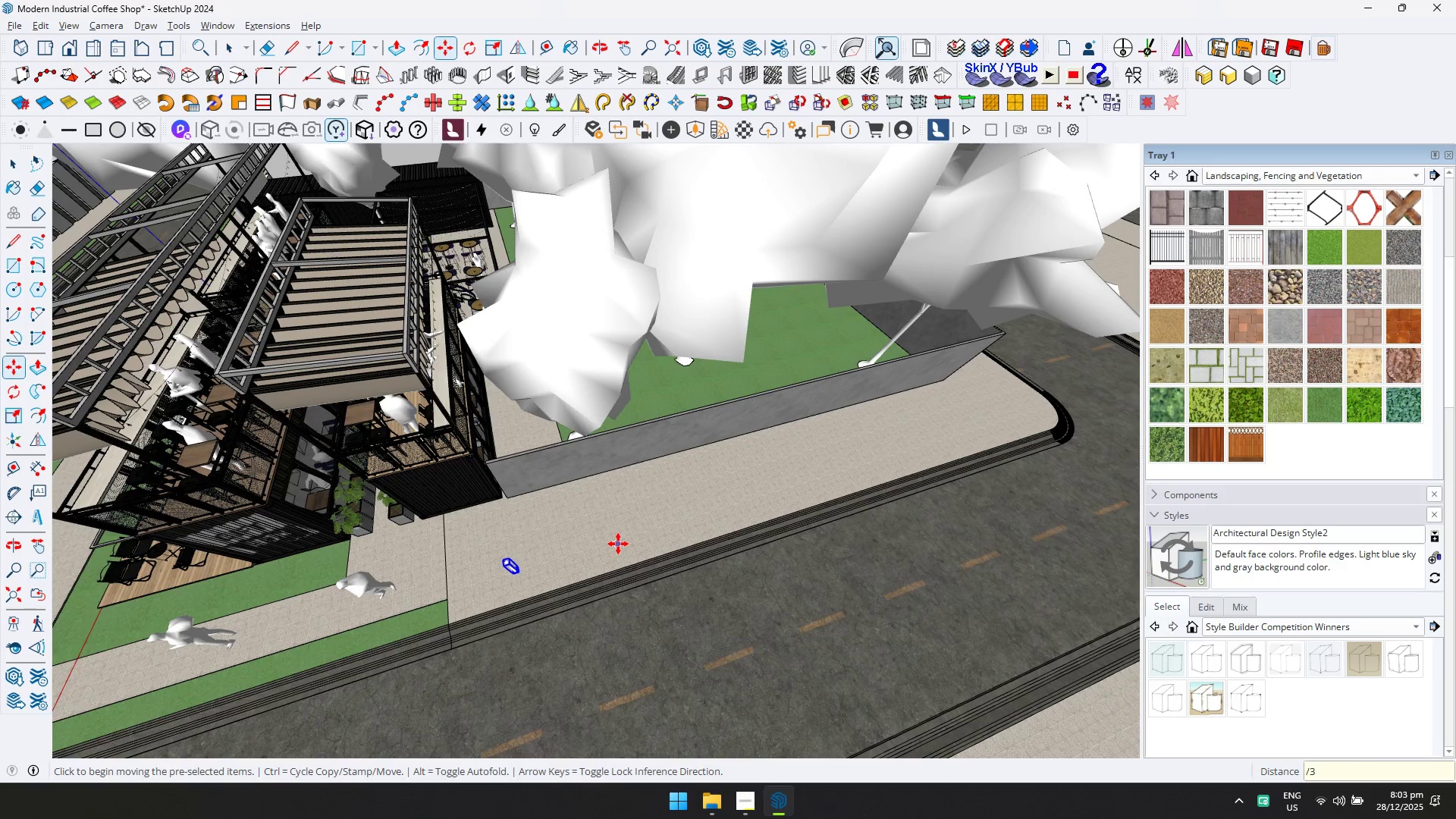 
key(Enter)
 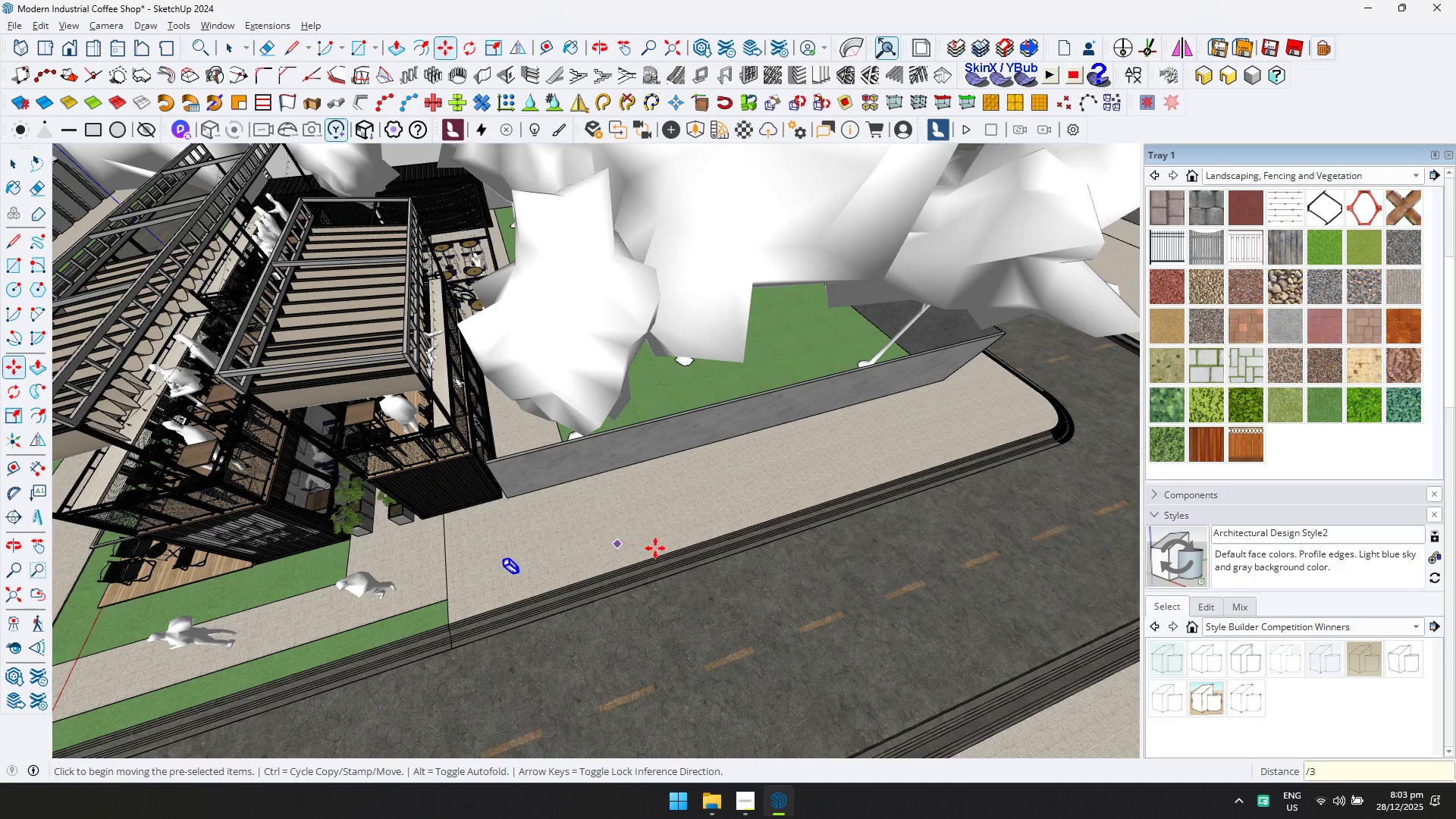 
hold_key(key=ShiftLeft, duration=0.88)
scroll: coordinate [616, 599], scroll_direction: down, amount: 15.0
 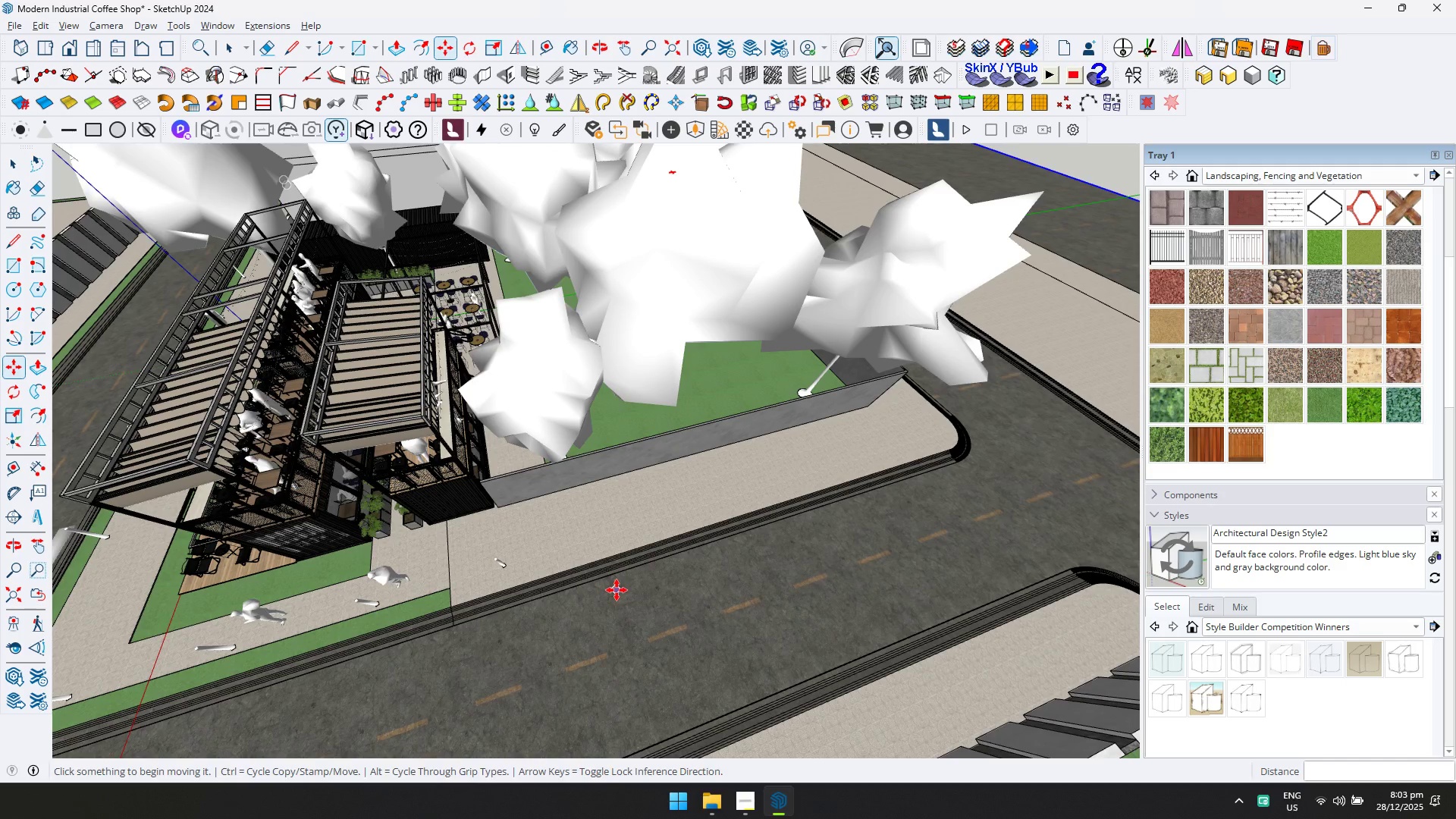 
key(Shift+ShiftLeft)
 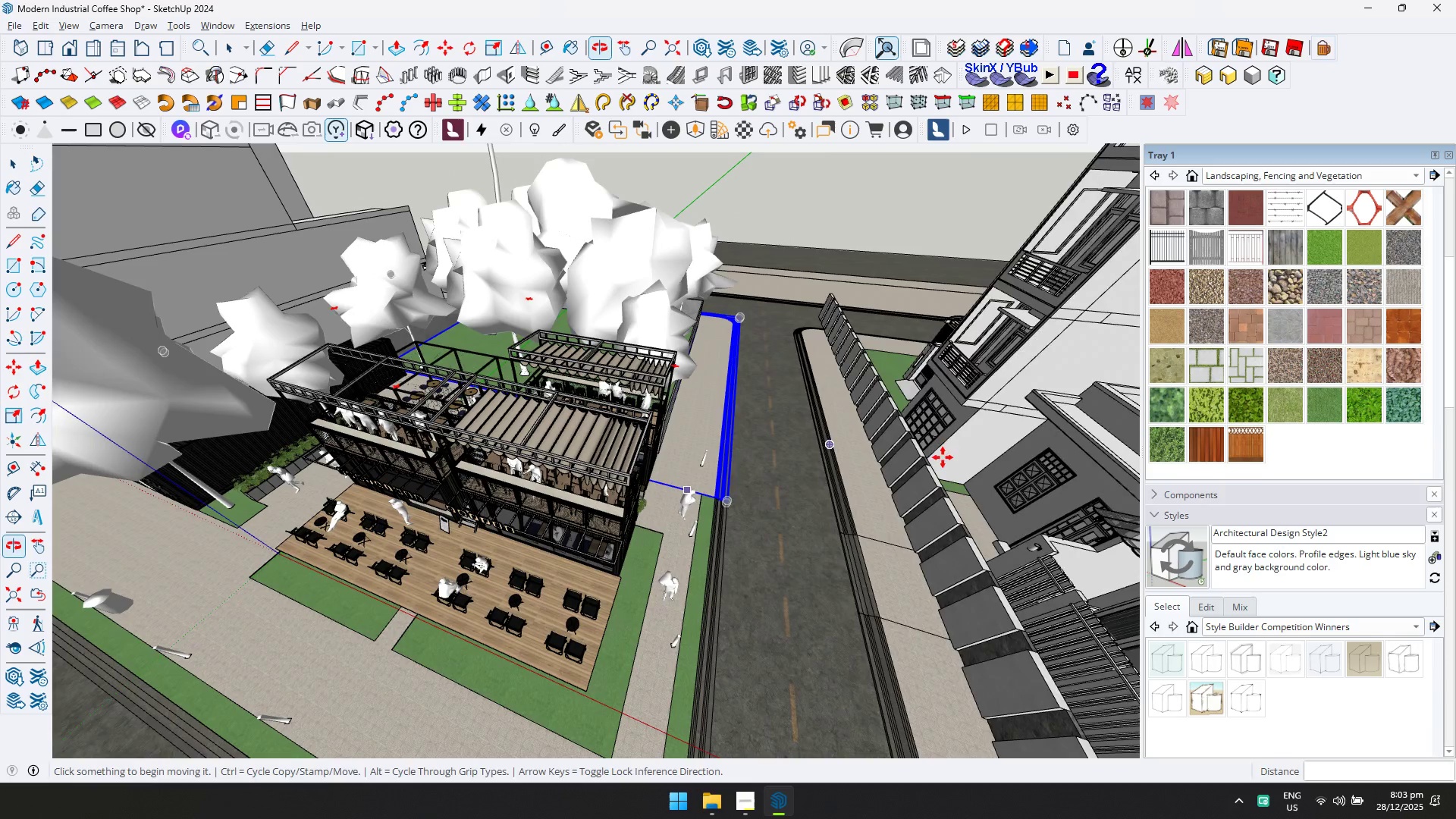 
scroll: coordinate [620, 596], scroll_direction: down, amount: 3.0
 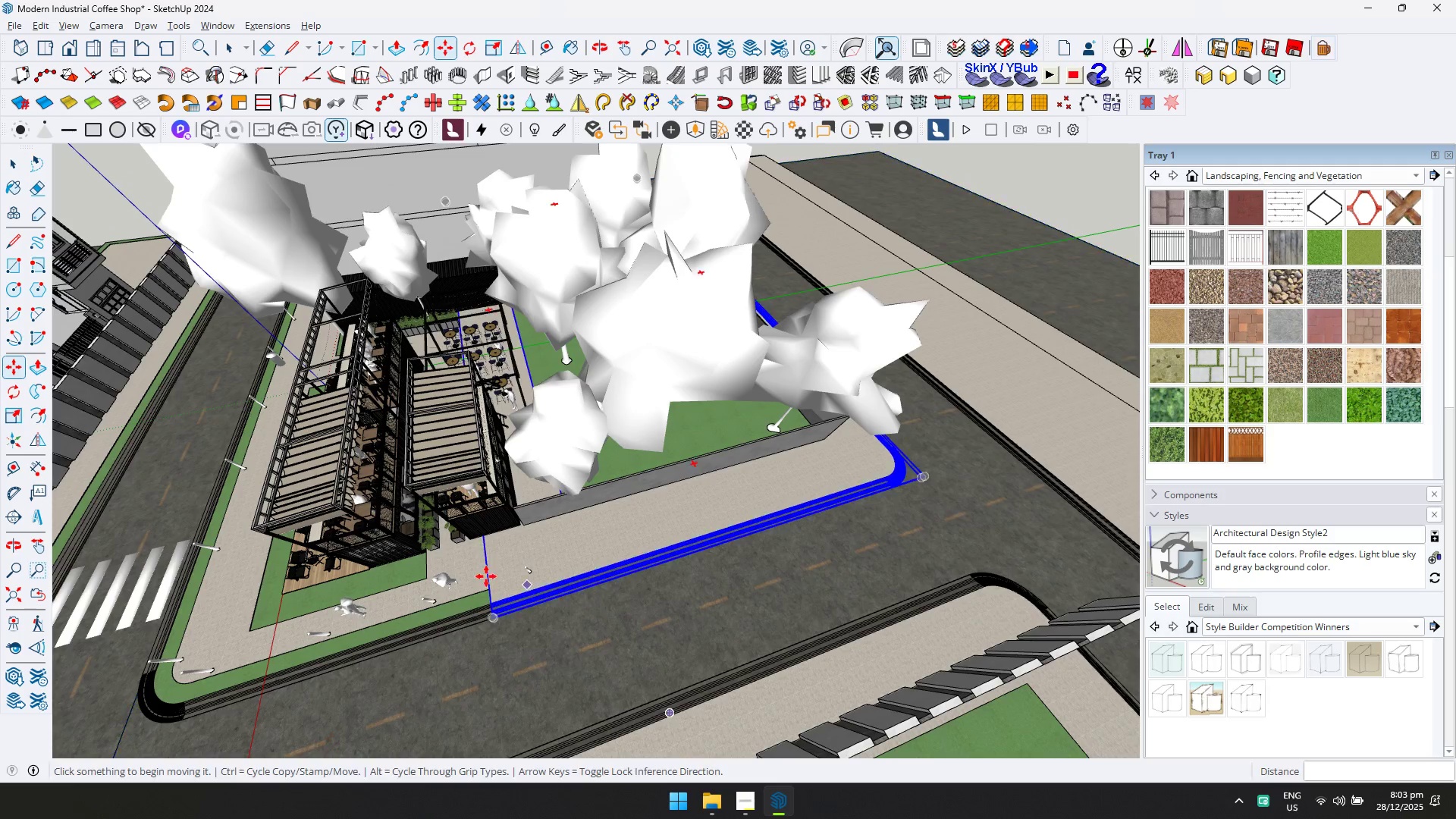 
key(Shift+ShiftLeft)
 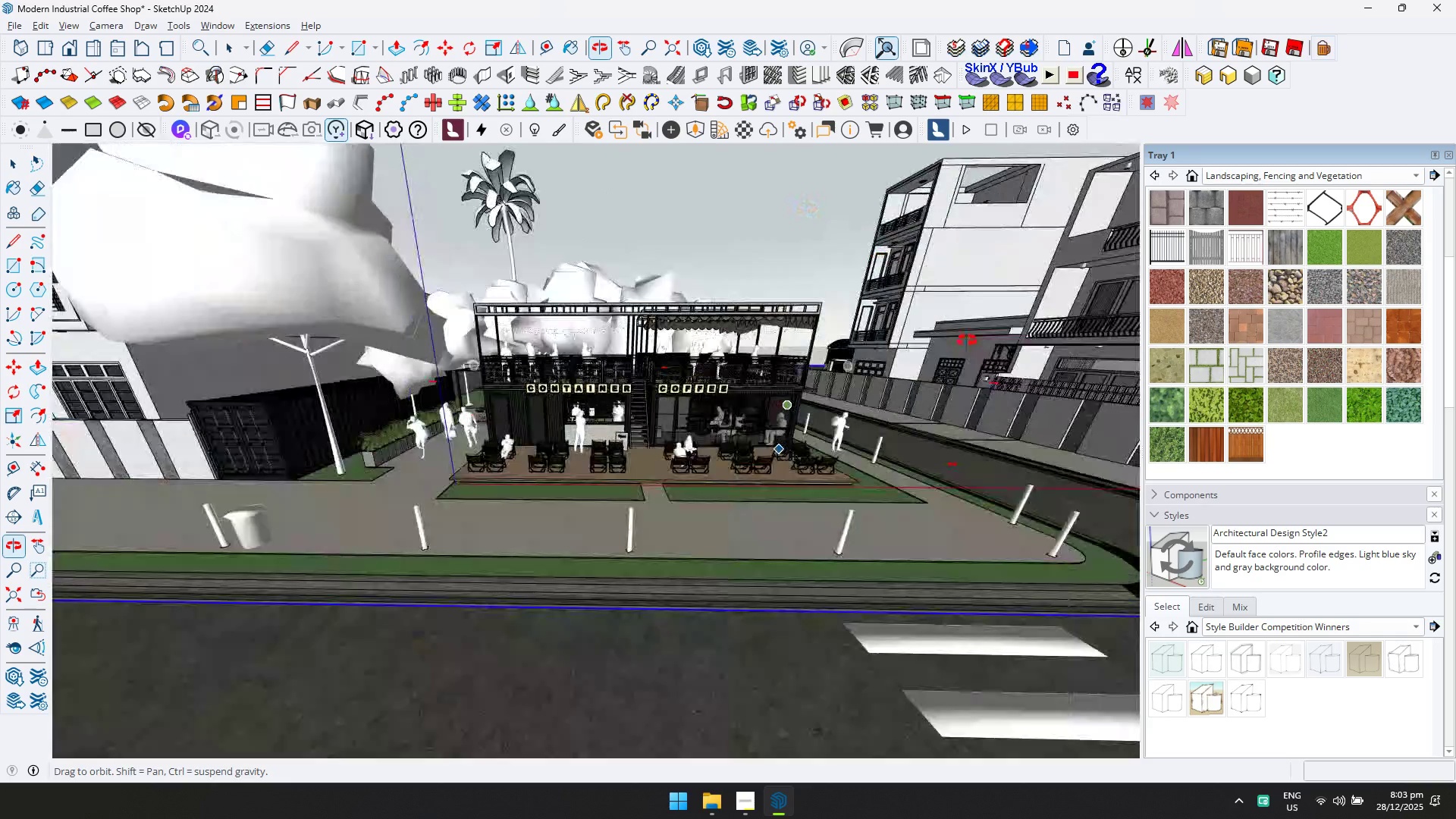 
key(Space)
 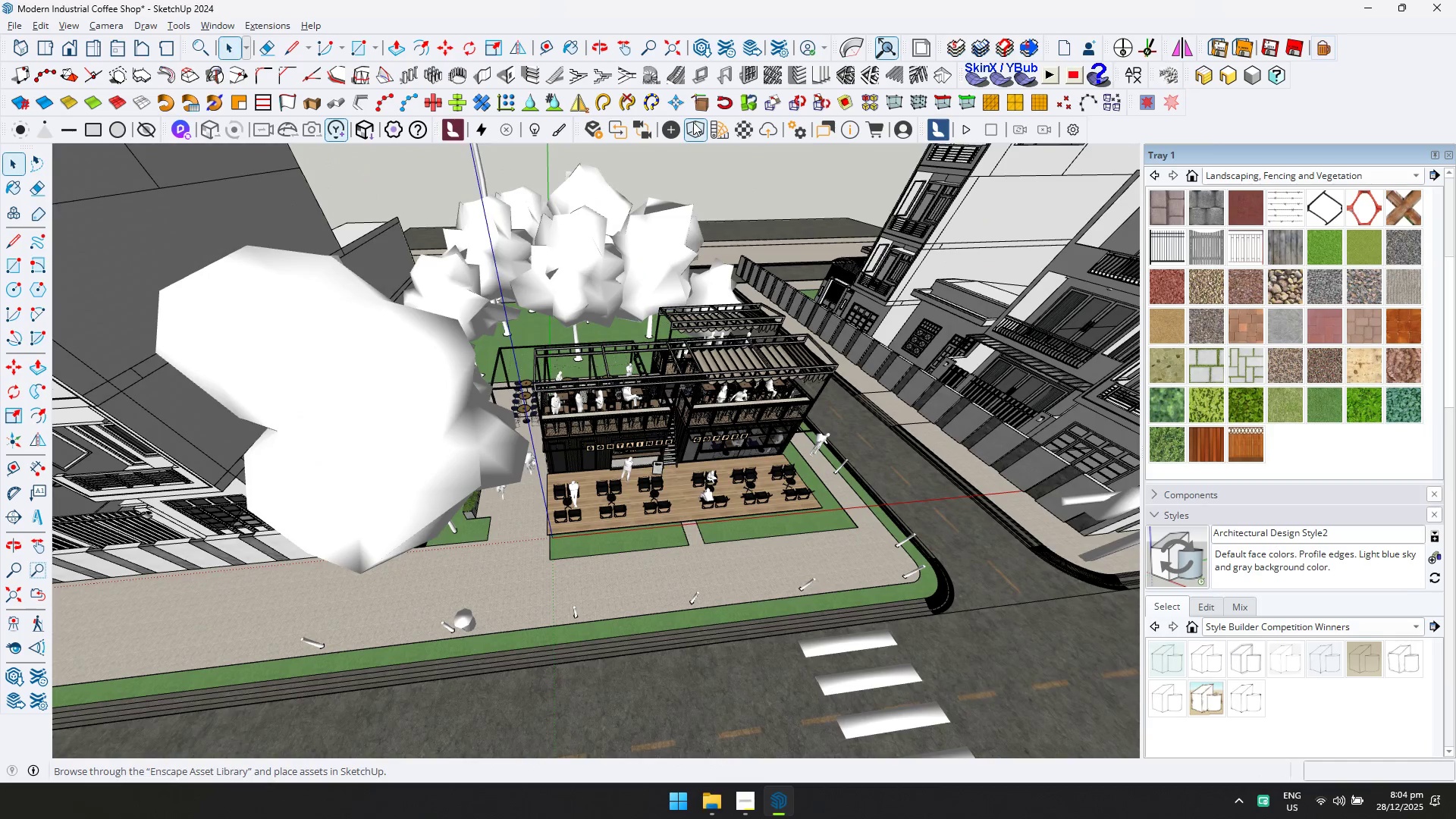 
scroll: coordinate [780, 495], scroll_direction: down, amount: 5.0
 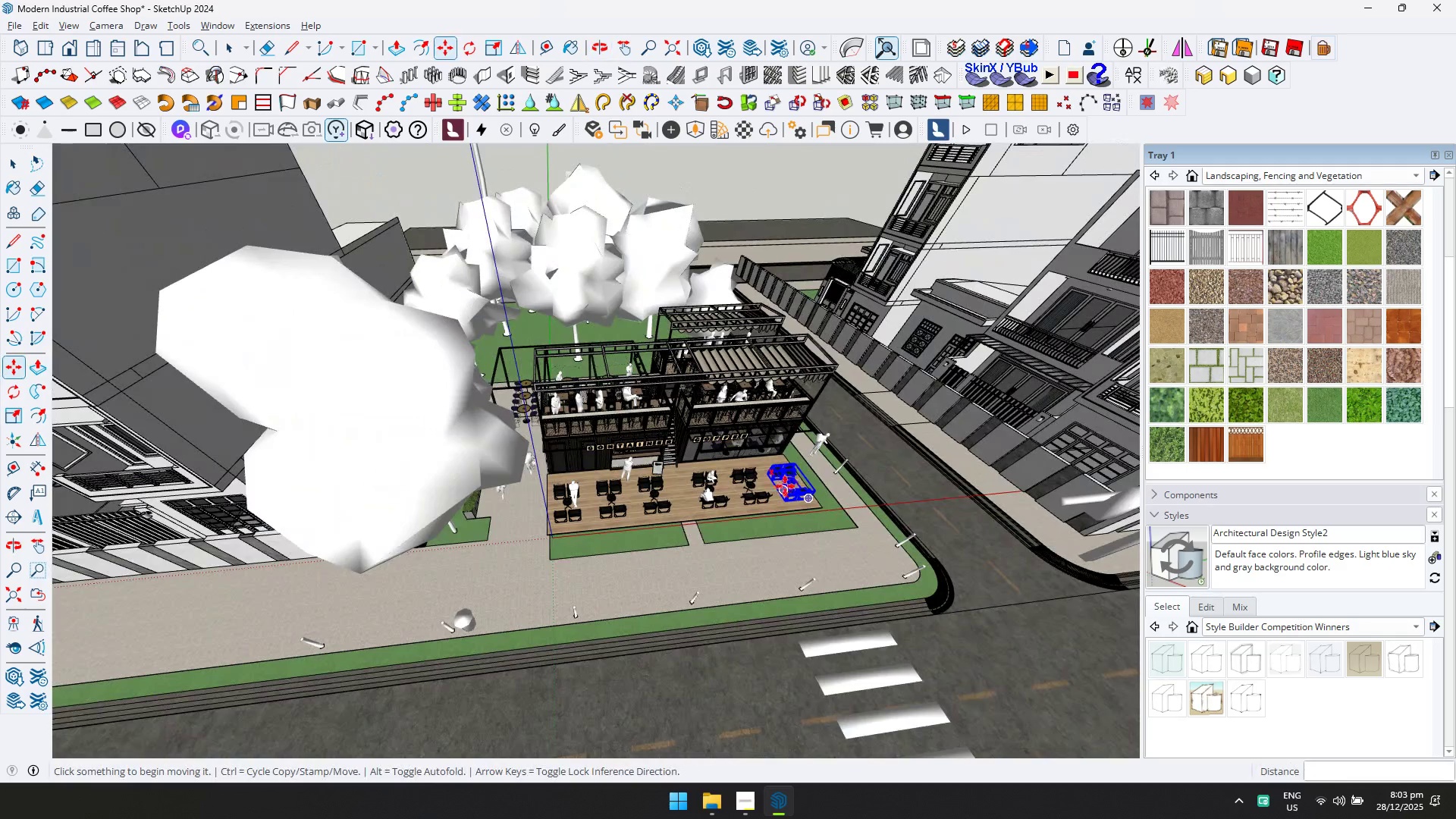 
left_click([693, 122])
 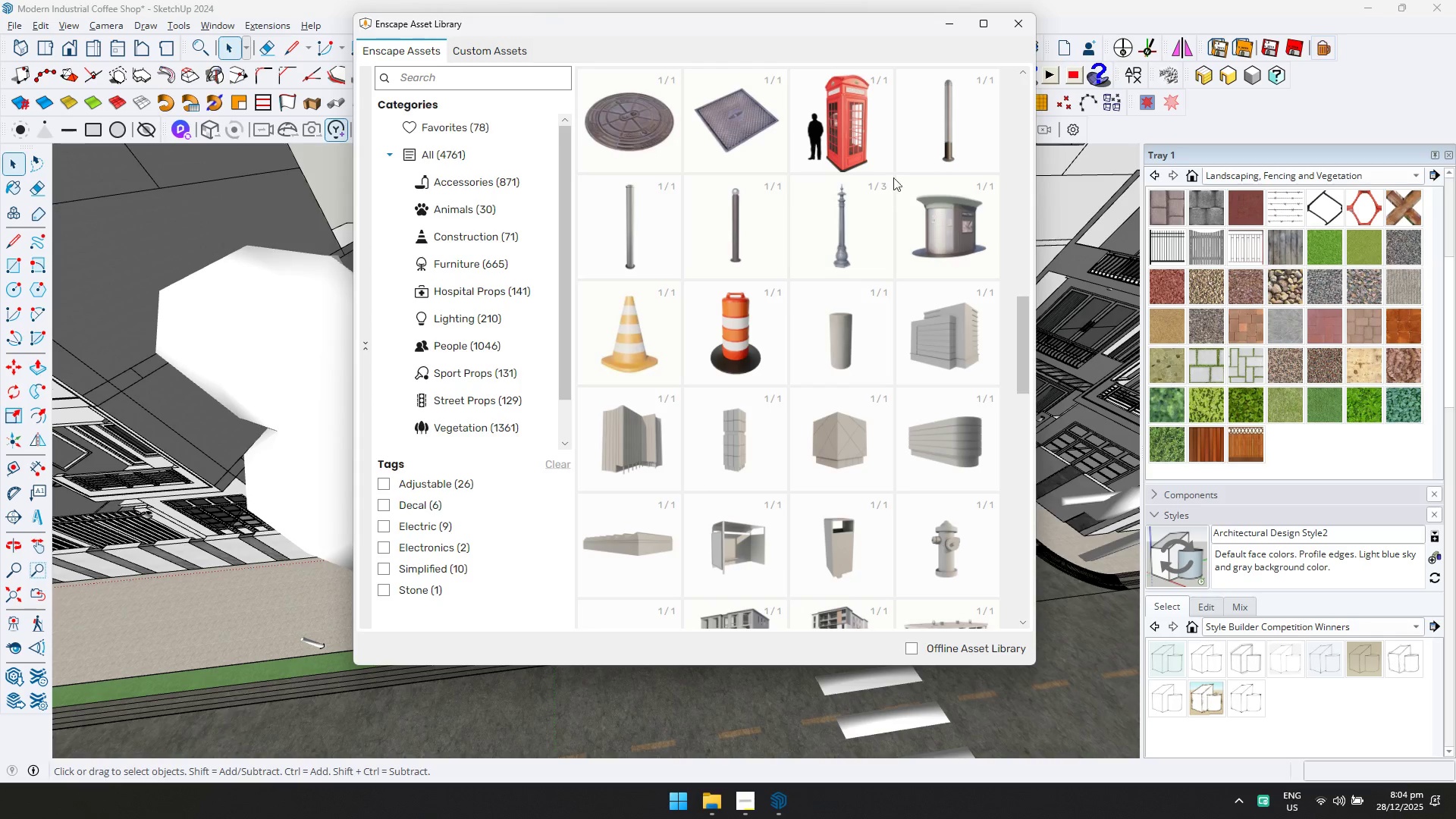 
scroll: coordinate [811, 438], scroll_direction: down, amount: 3.0
 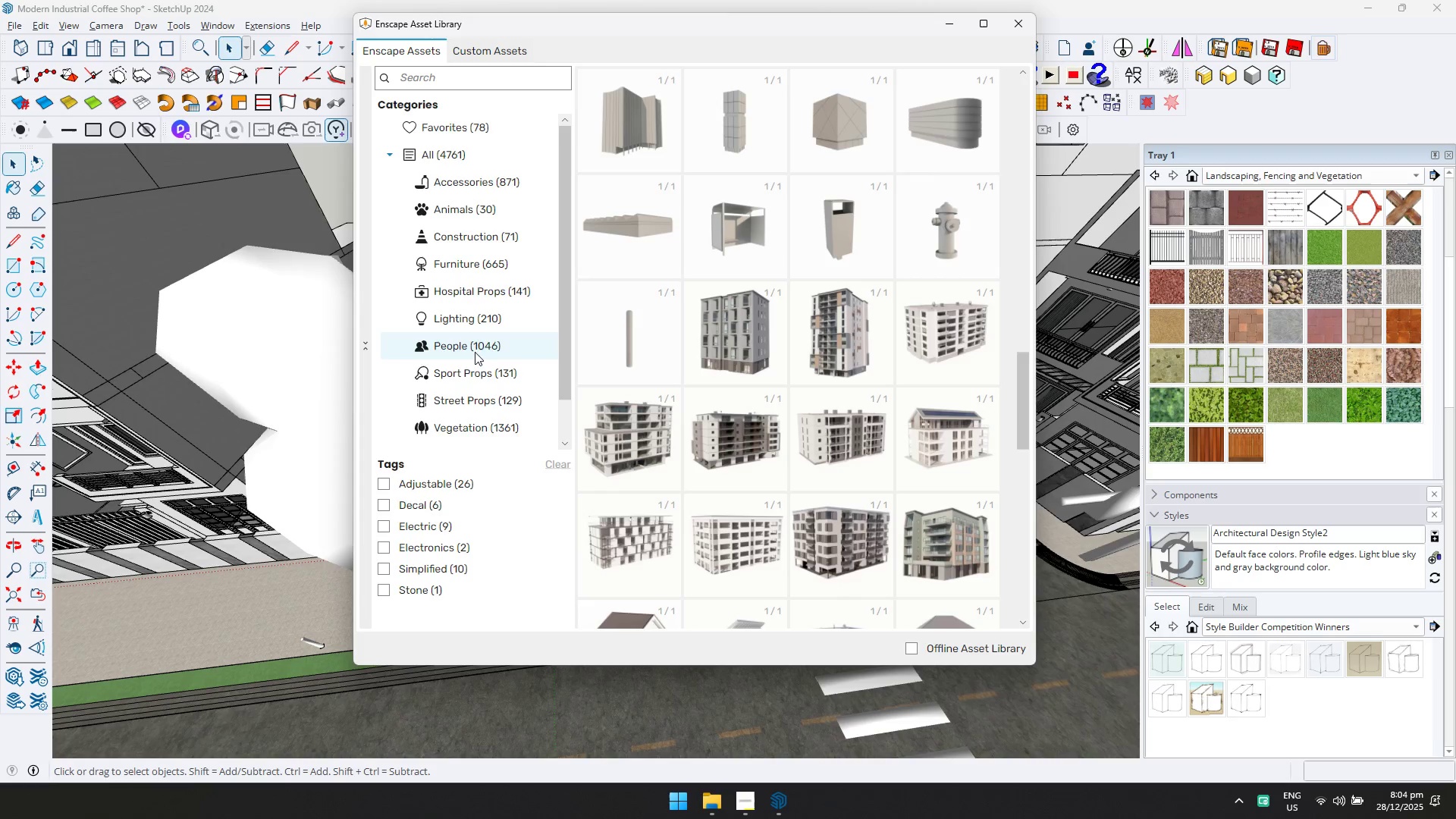 
left_click([472, 327])